 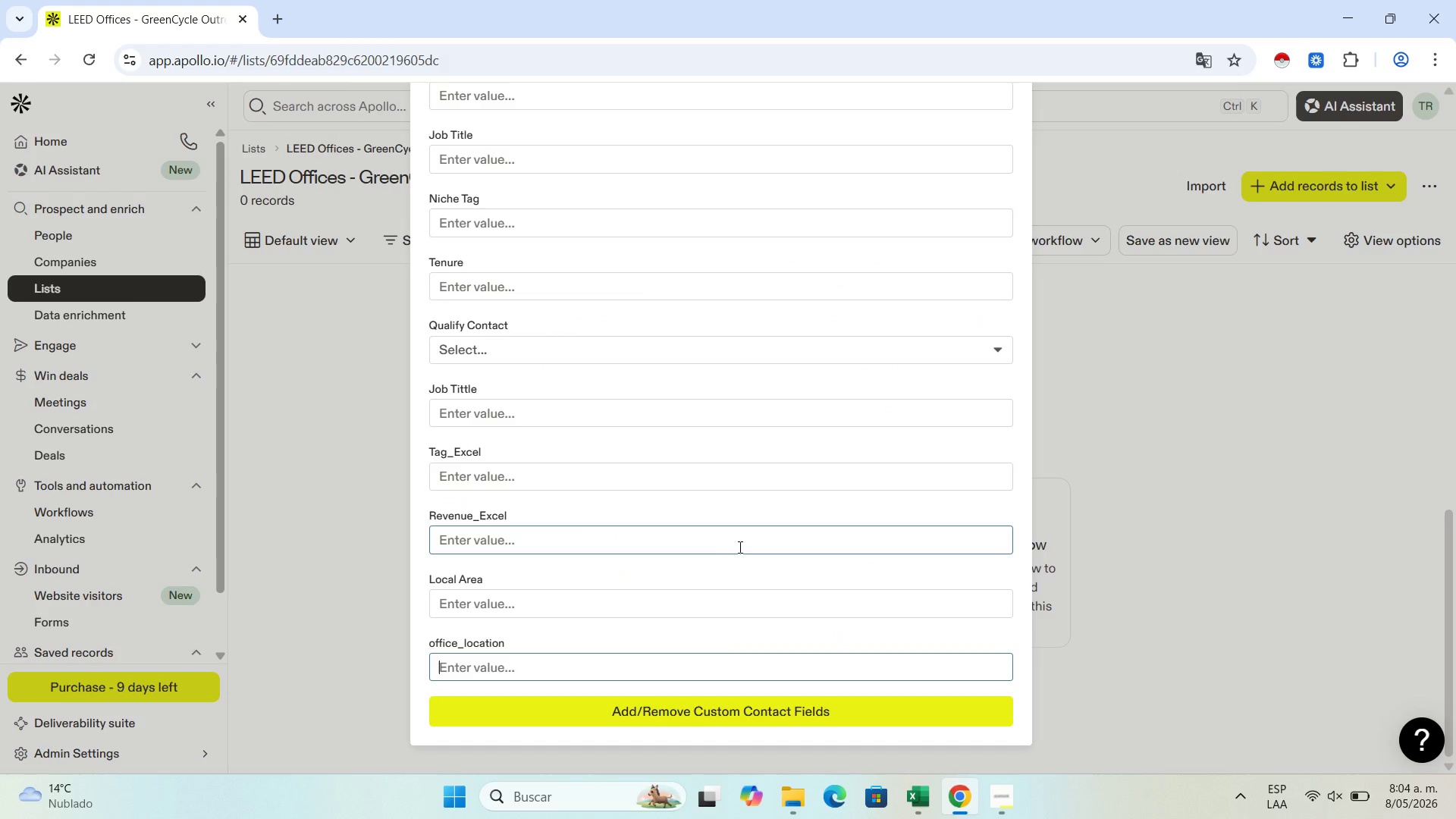 
scroll: coordinate [664, 482], scroll_direction: up, amount: 9.0
 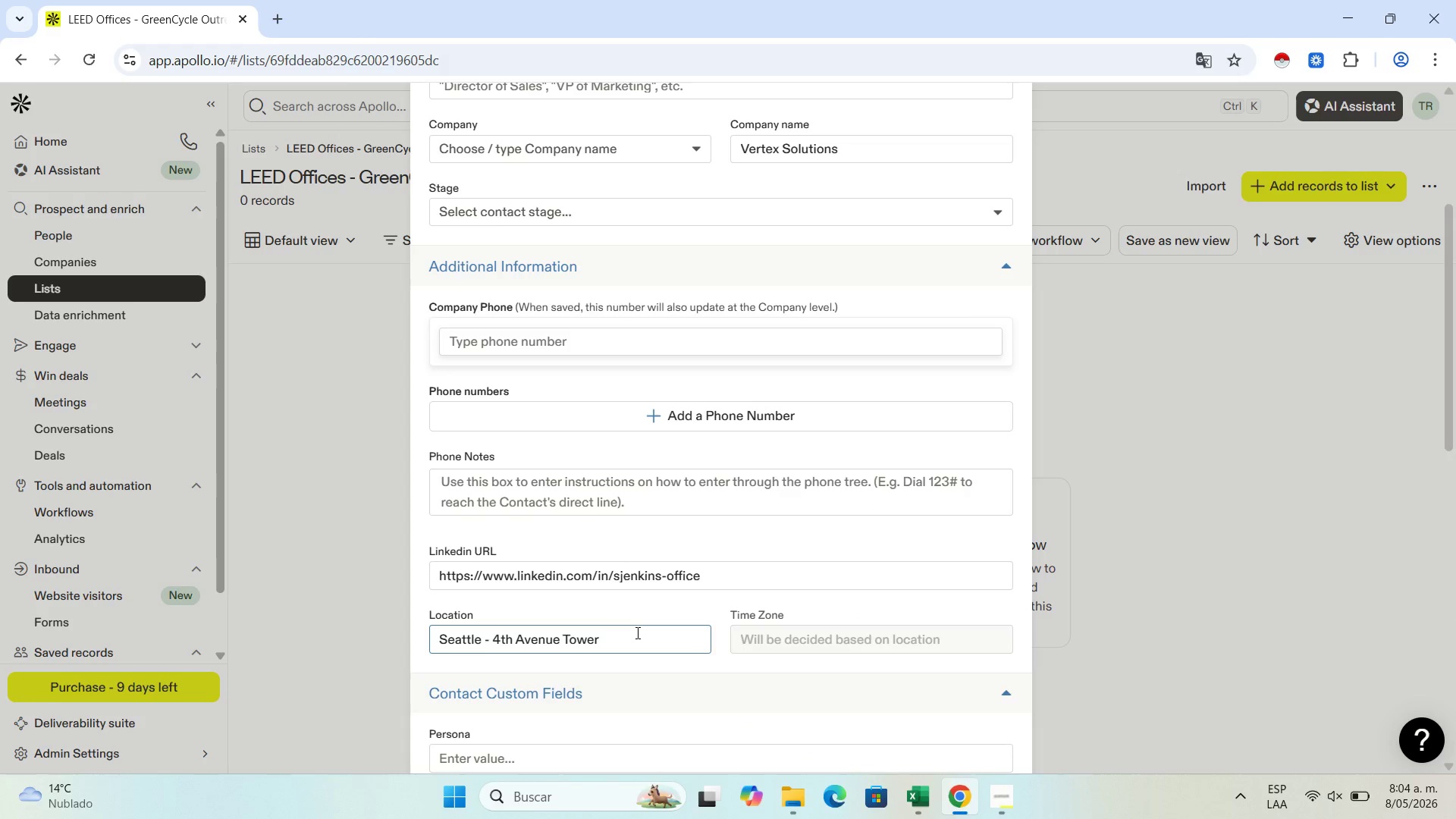 
left_click_drag(start_coordinate=[633, 638], to_coordinate=[369, 642])
 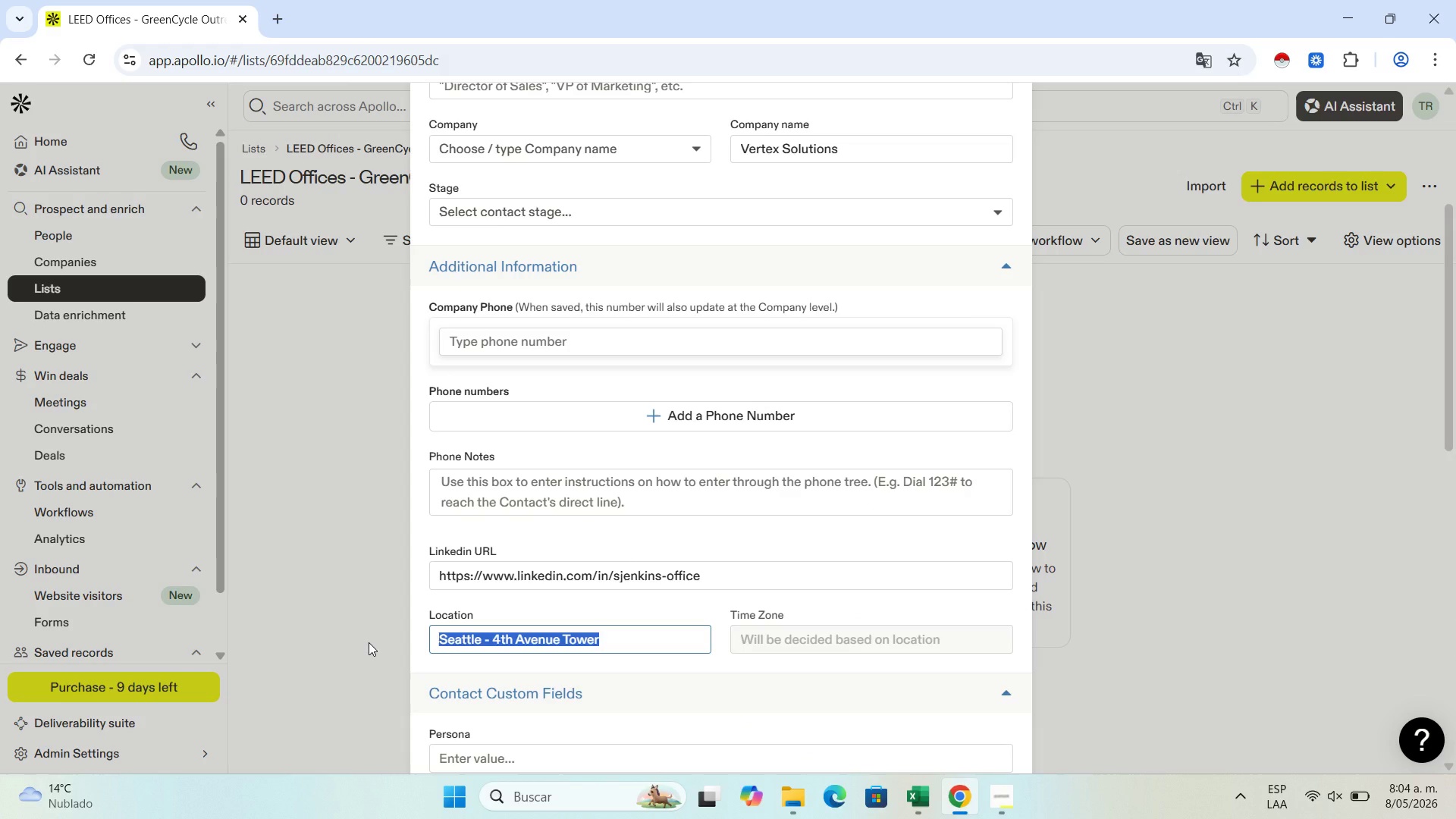 
key(Control+X)
 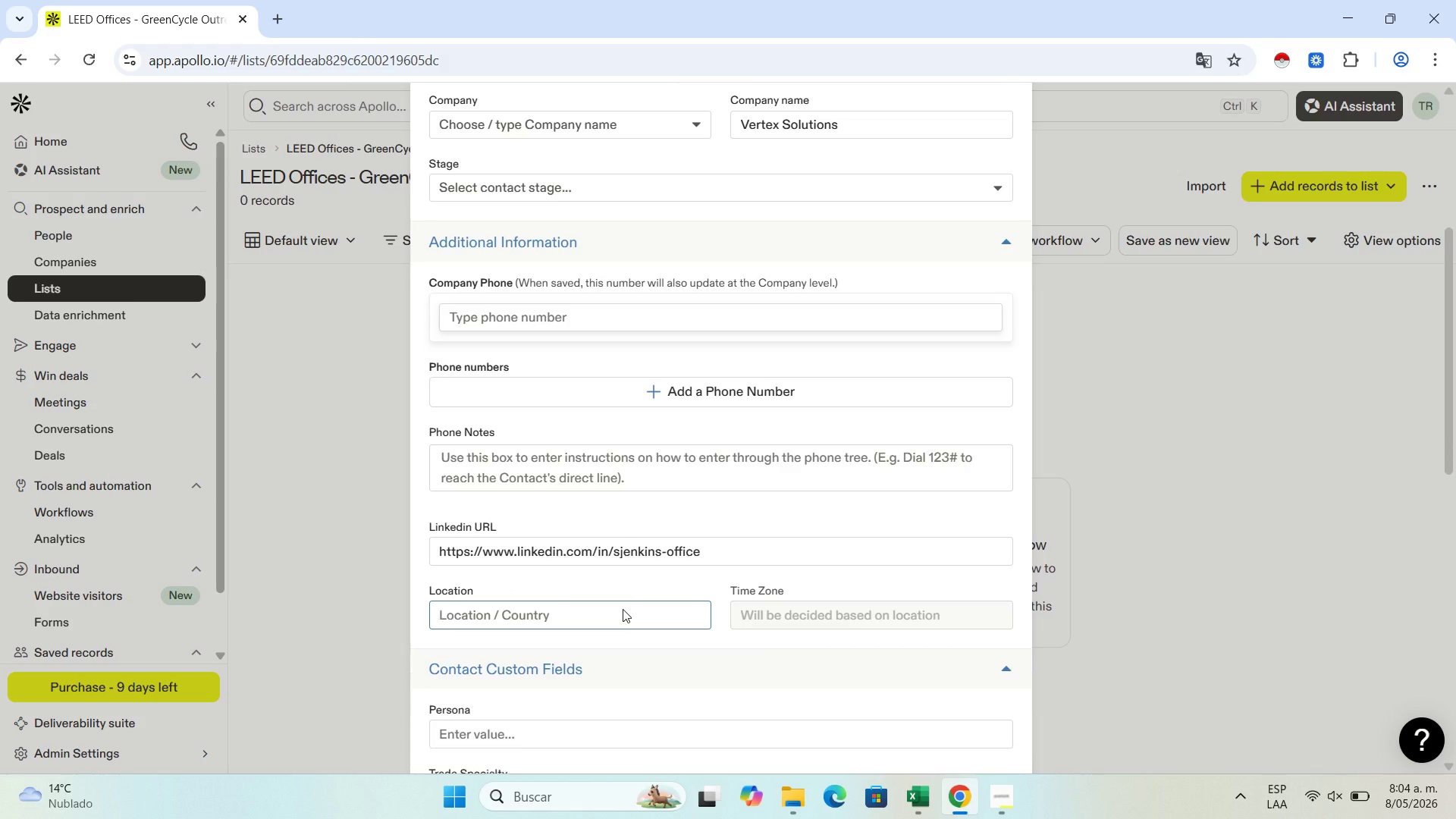 
scroll: coordinate [623, 609], scroll_direction: down, amount: 9.0
 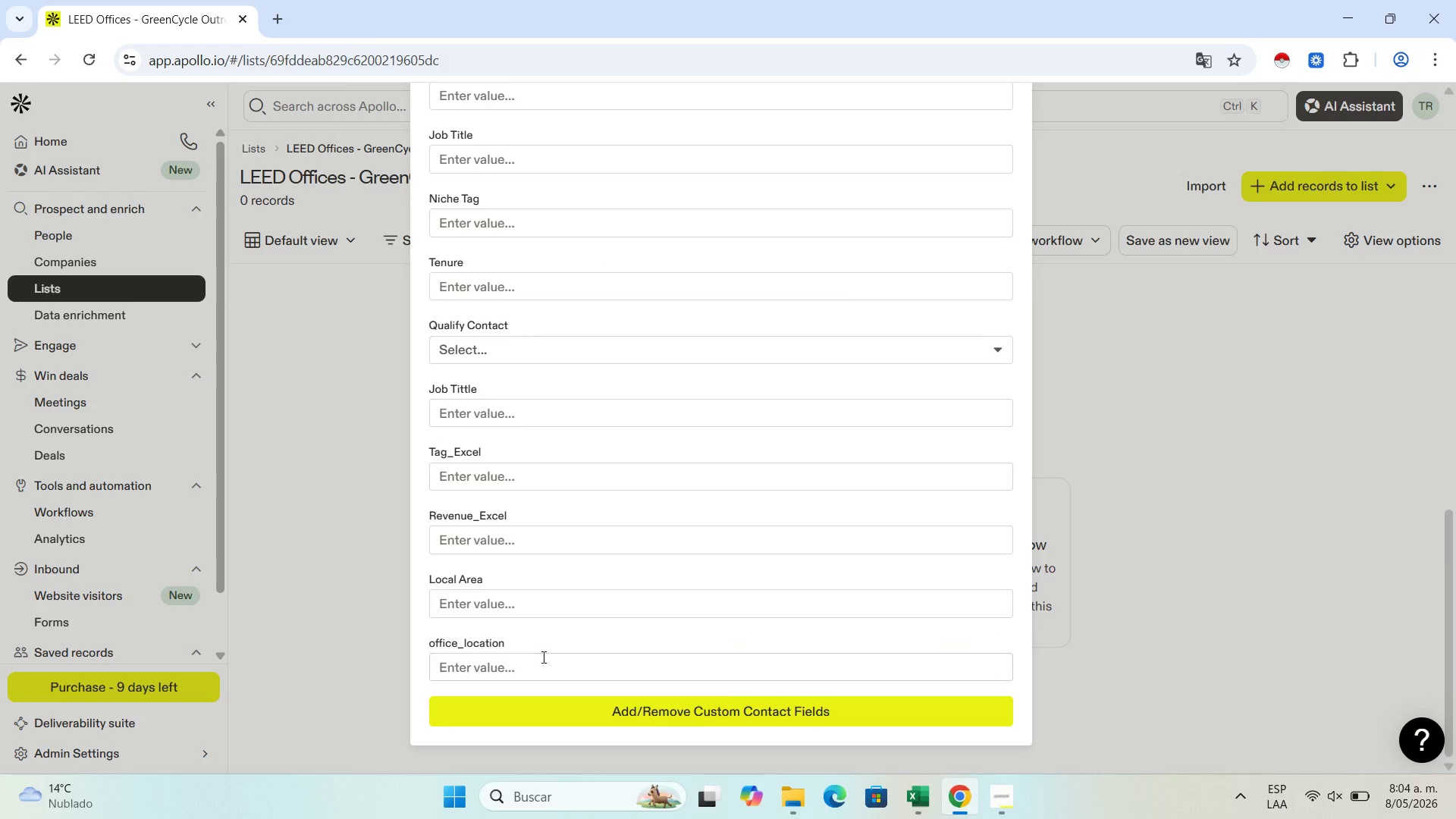 
left_click([542, 657])
 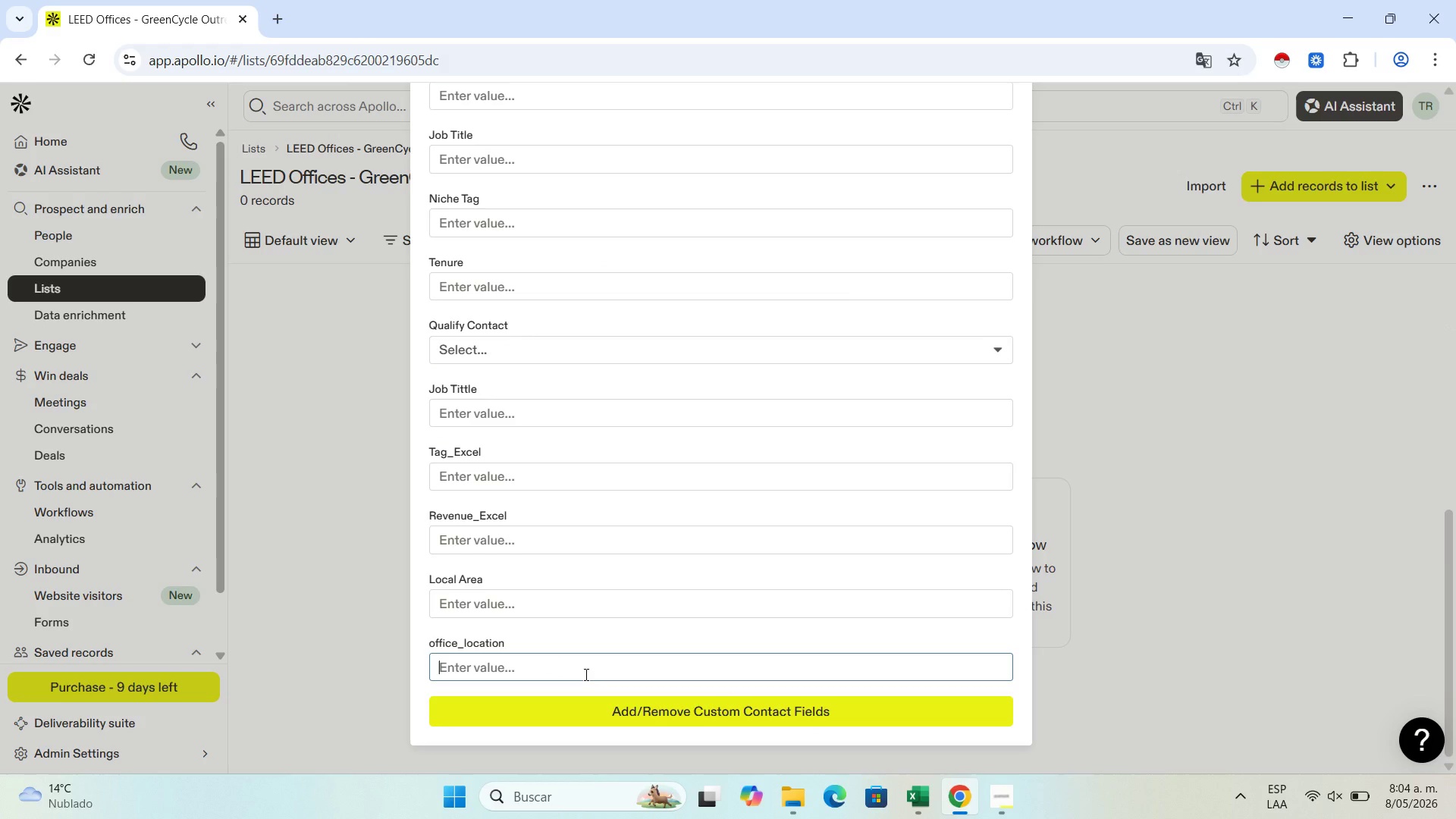 
key(Control+V)
 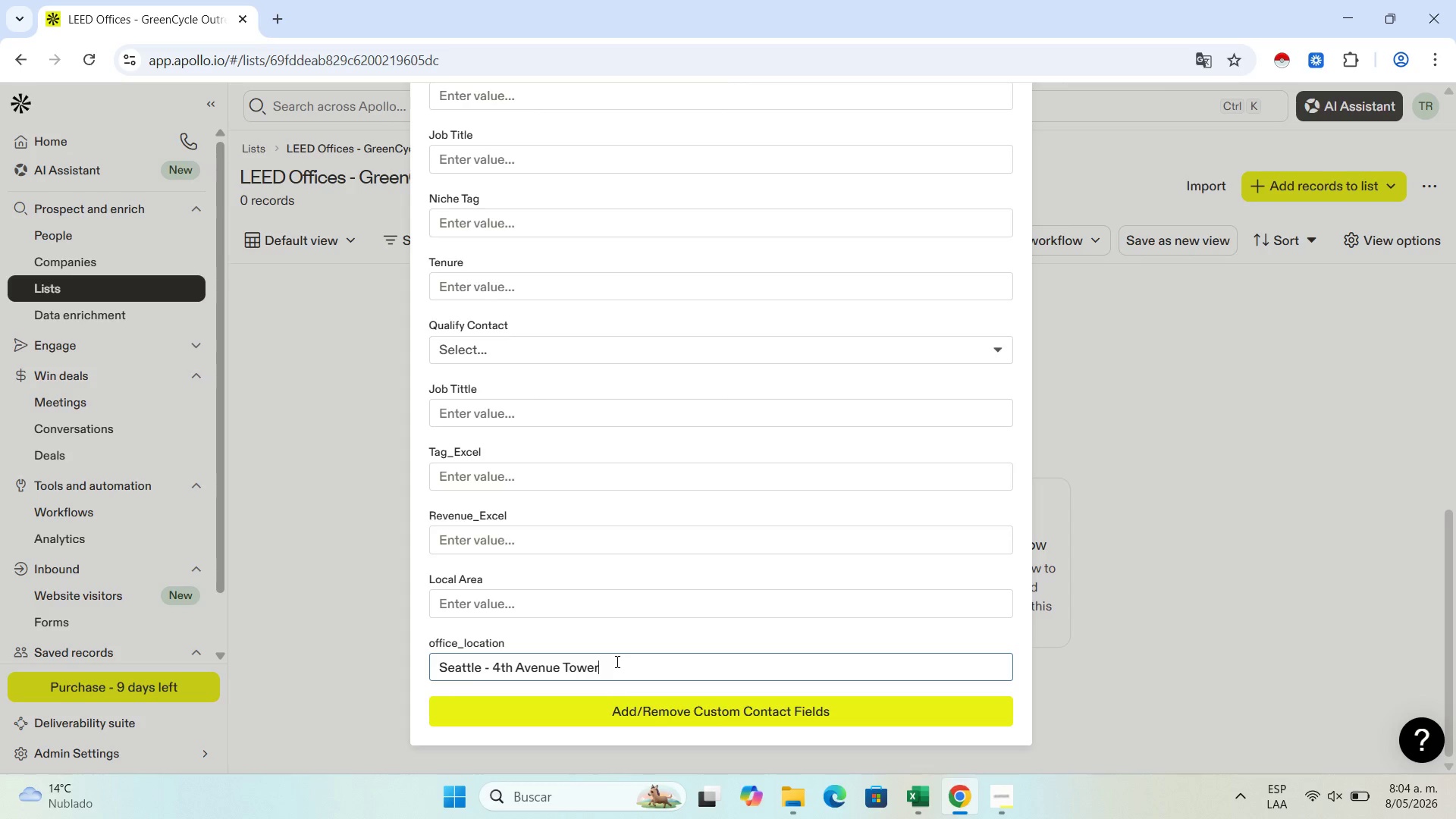 
wait(9.69)
 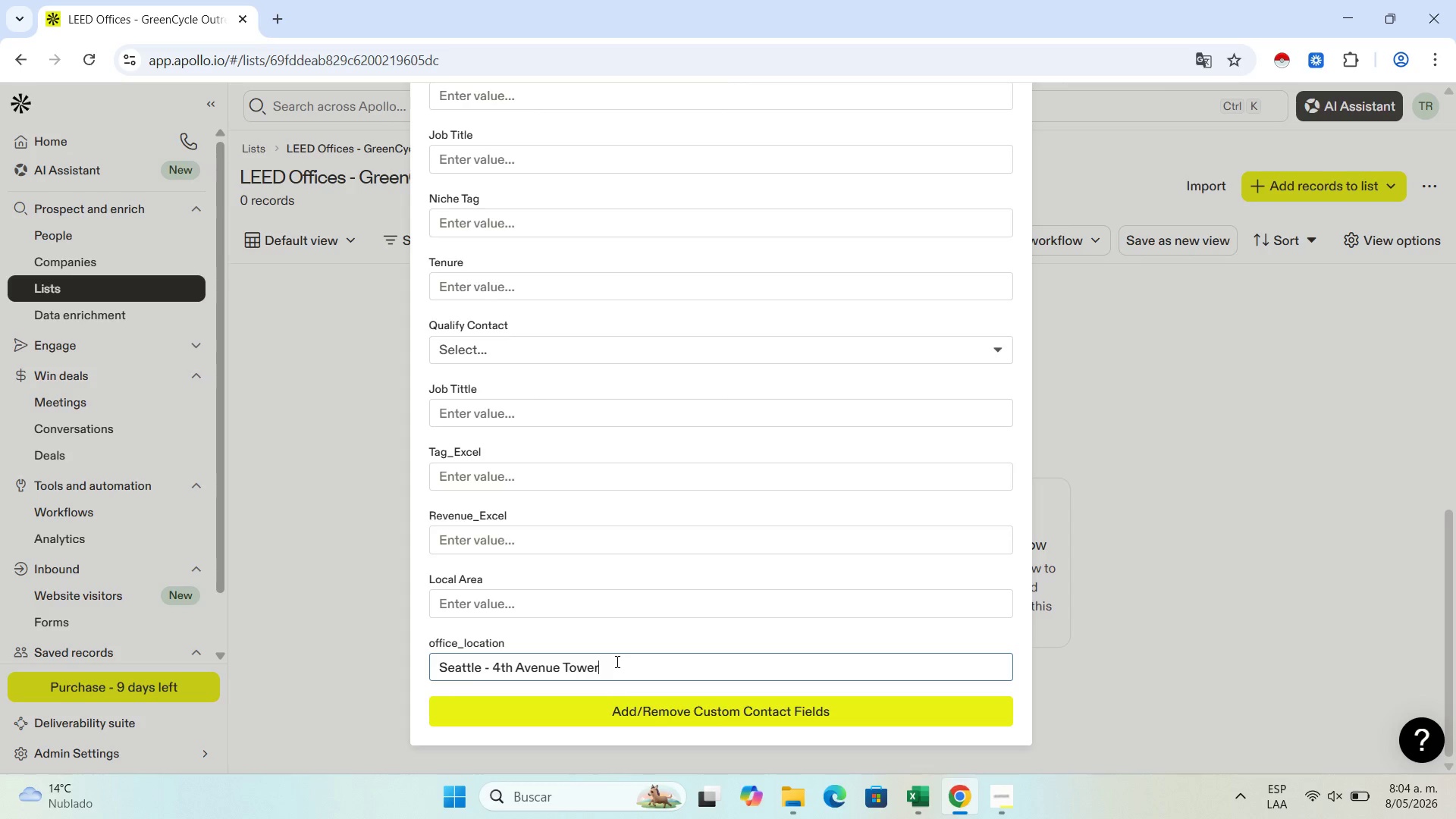 
scroll: coordinate [670, 426], scroll_direction: up, amount: 9.0
 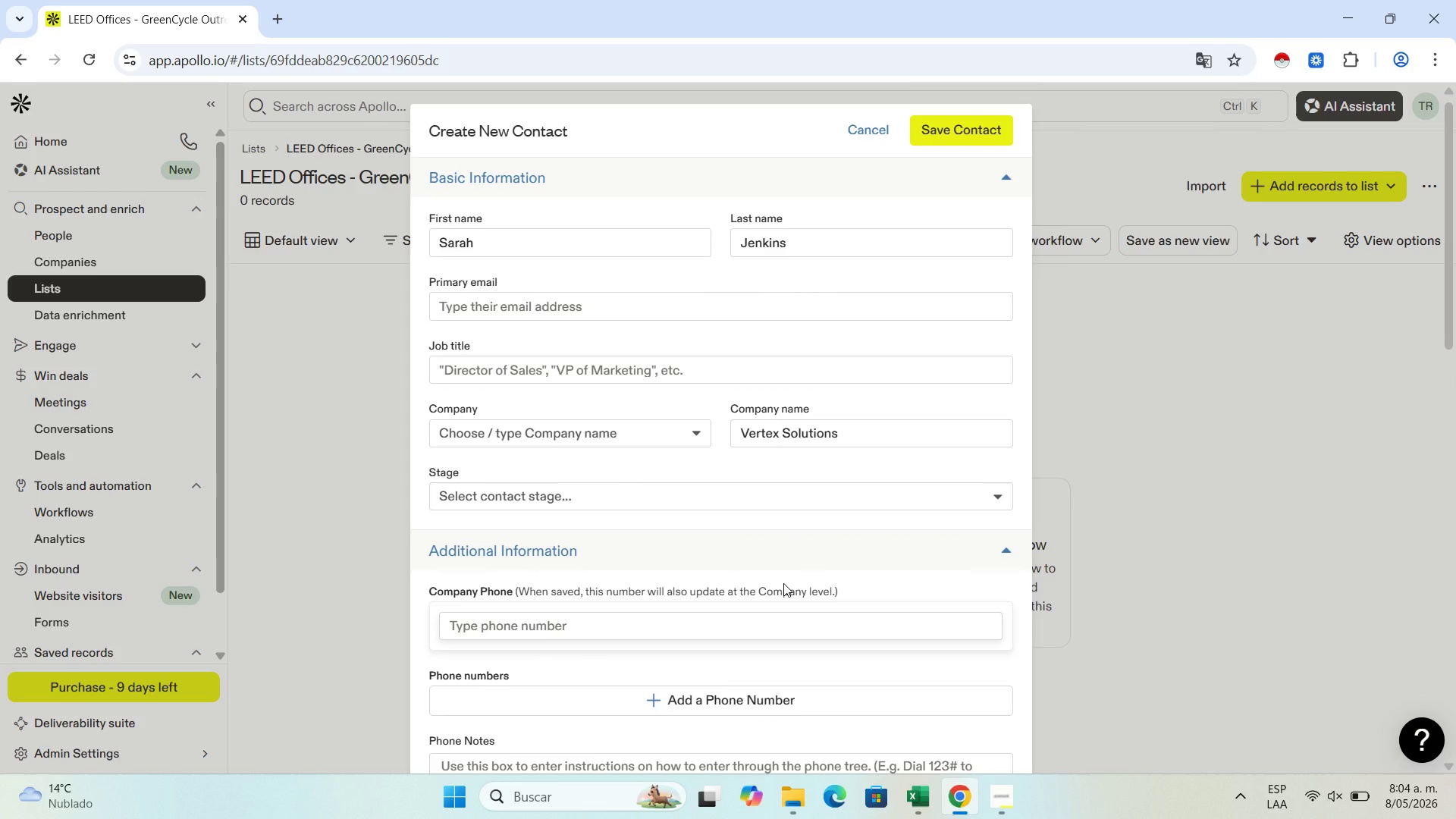 
wait(9.02)
 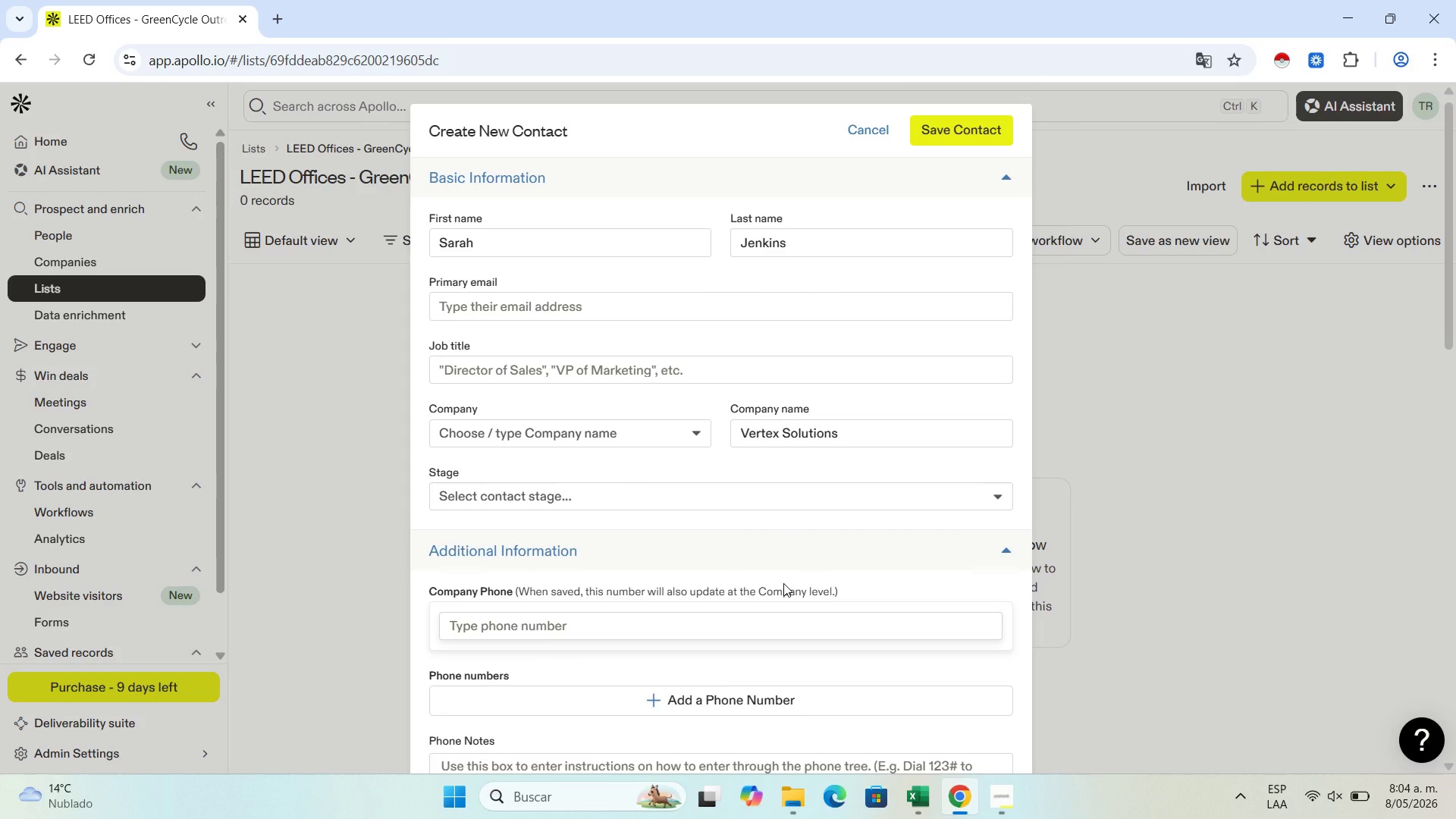 
scroll: coordinate [774, 643], scroll_direction: down, amount: 11.0
 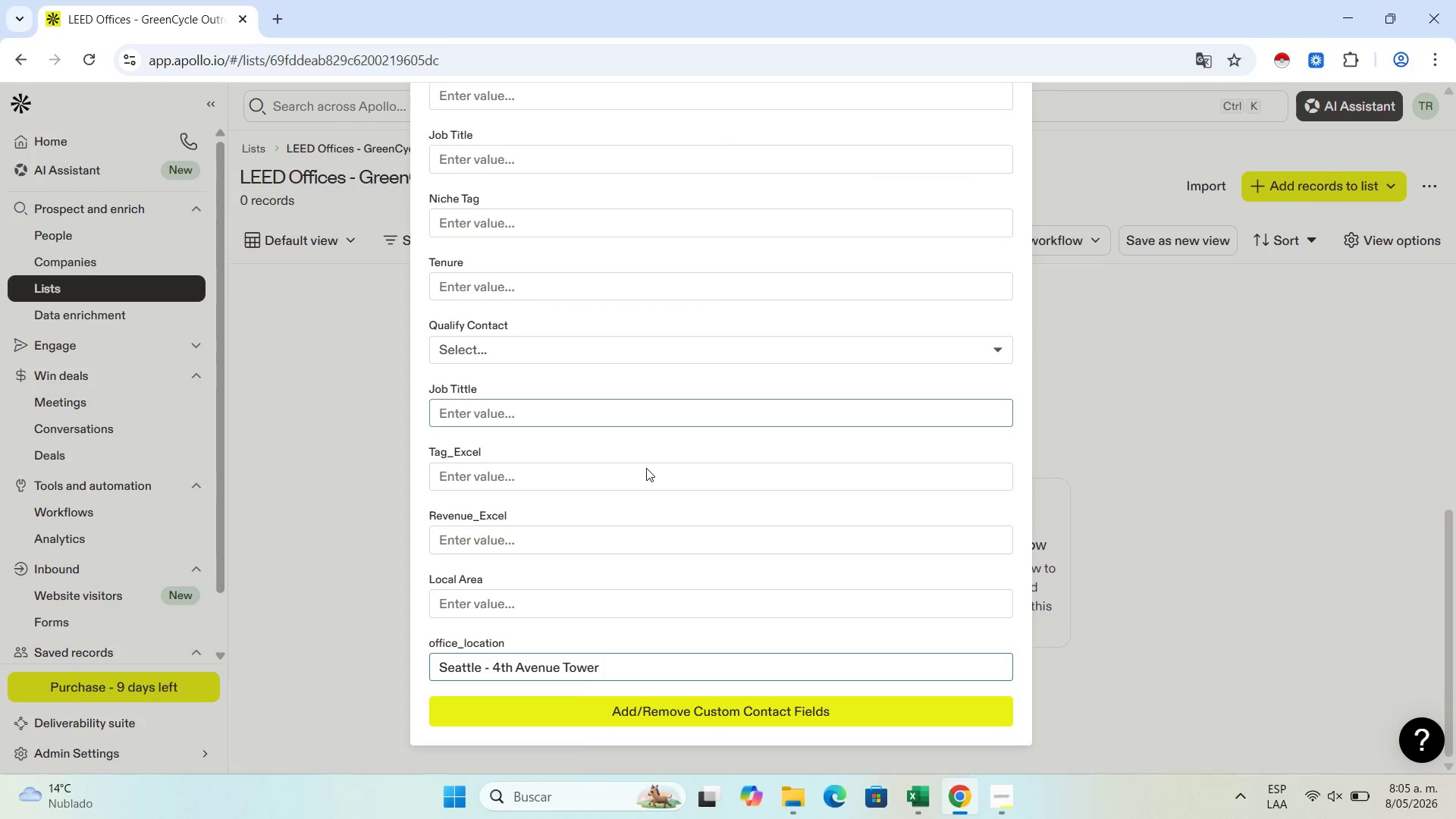 
scroll: coordinate [623, 523], scroll_direction: up, amount: 3.0
 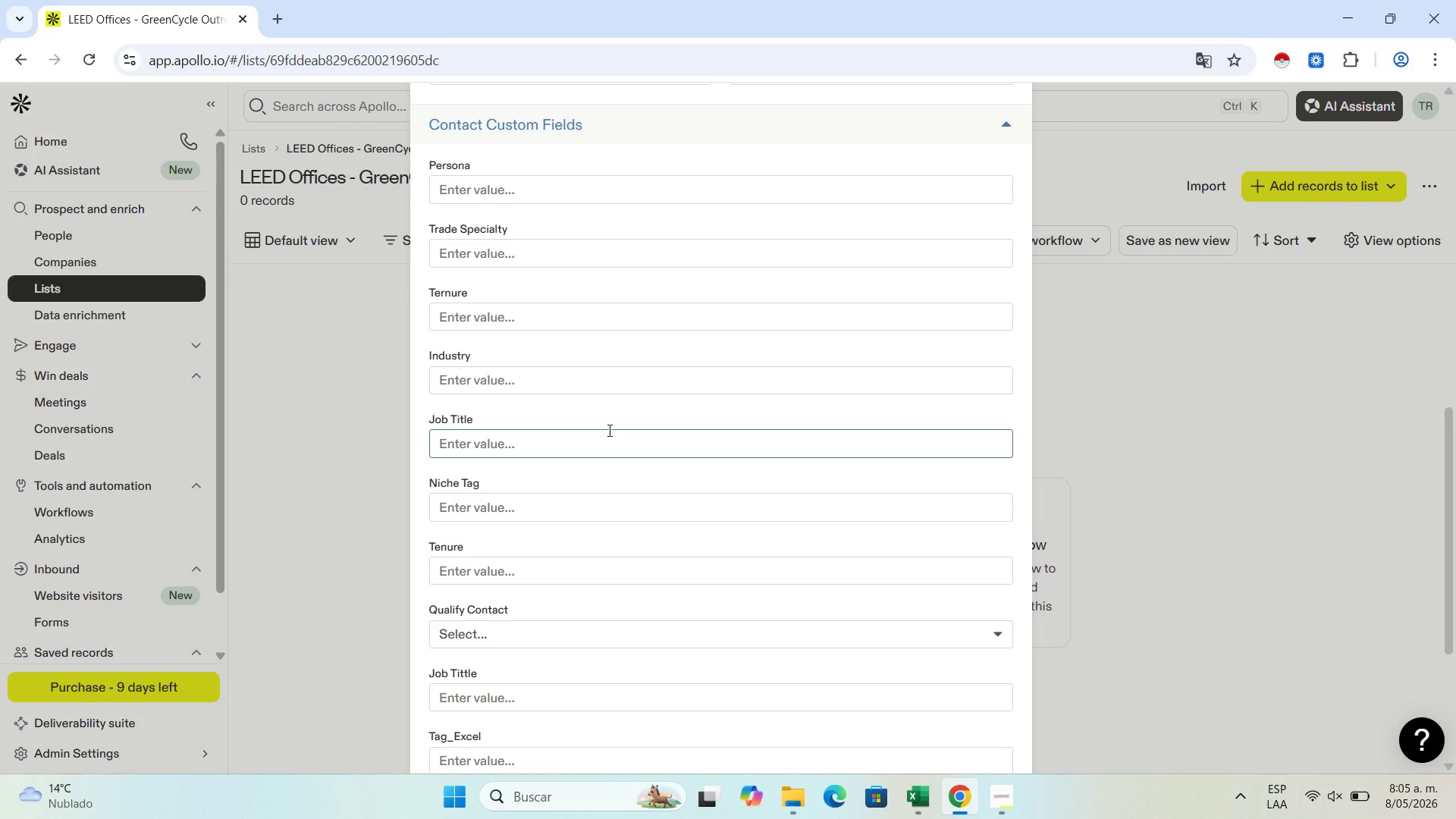 
scroll: coordinate [608, 430], scroll_direction: down, amount: 1.0
 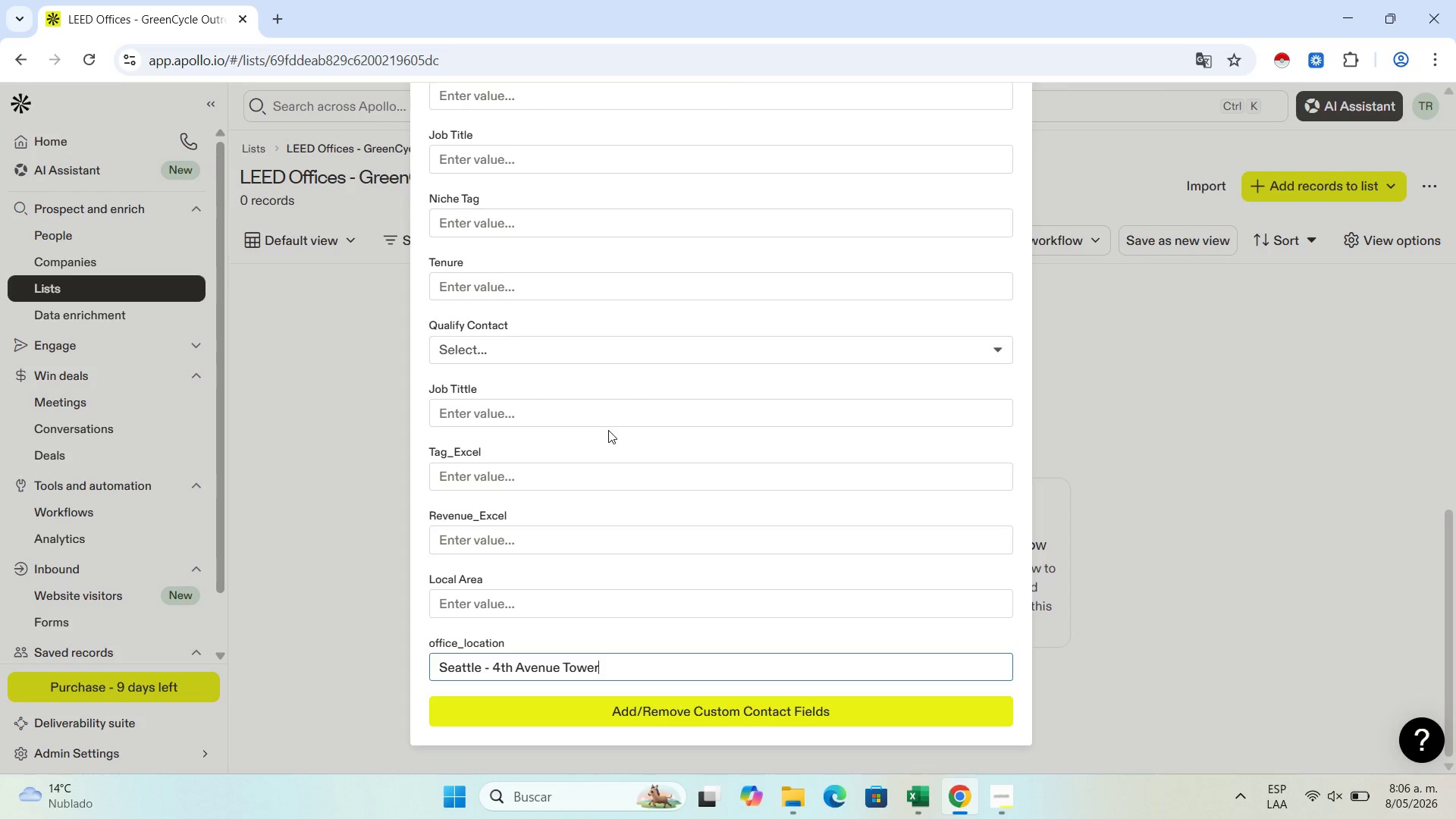 
wait(57.38)
 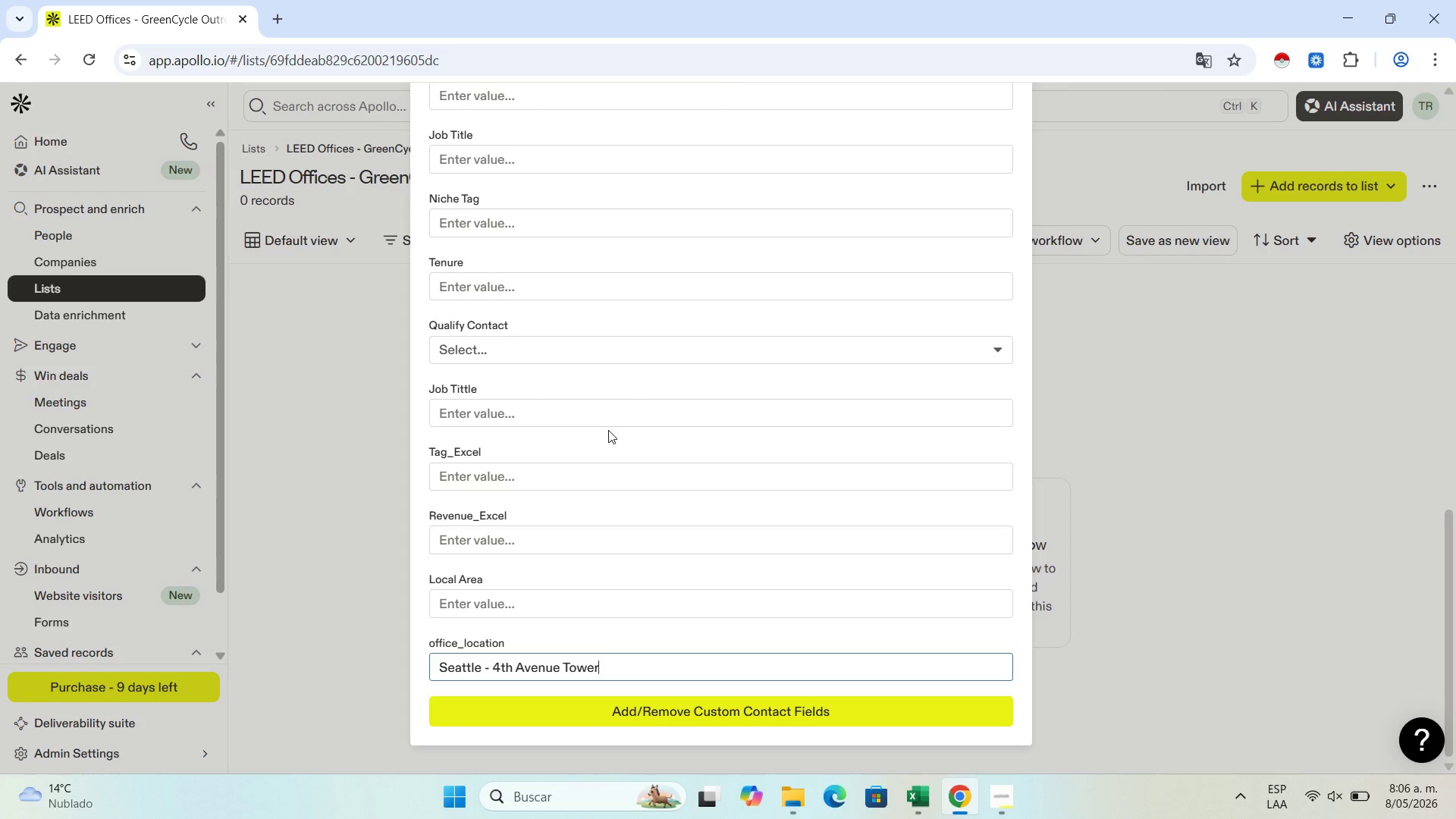 
left_click([896, 478])
 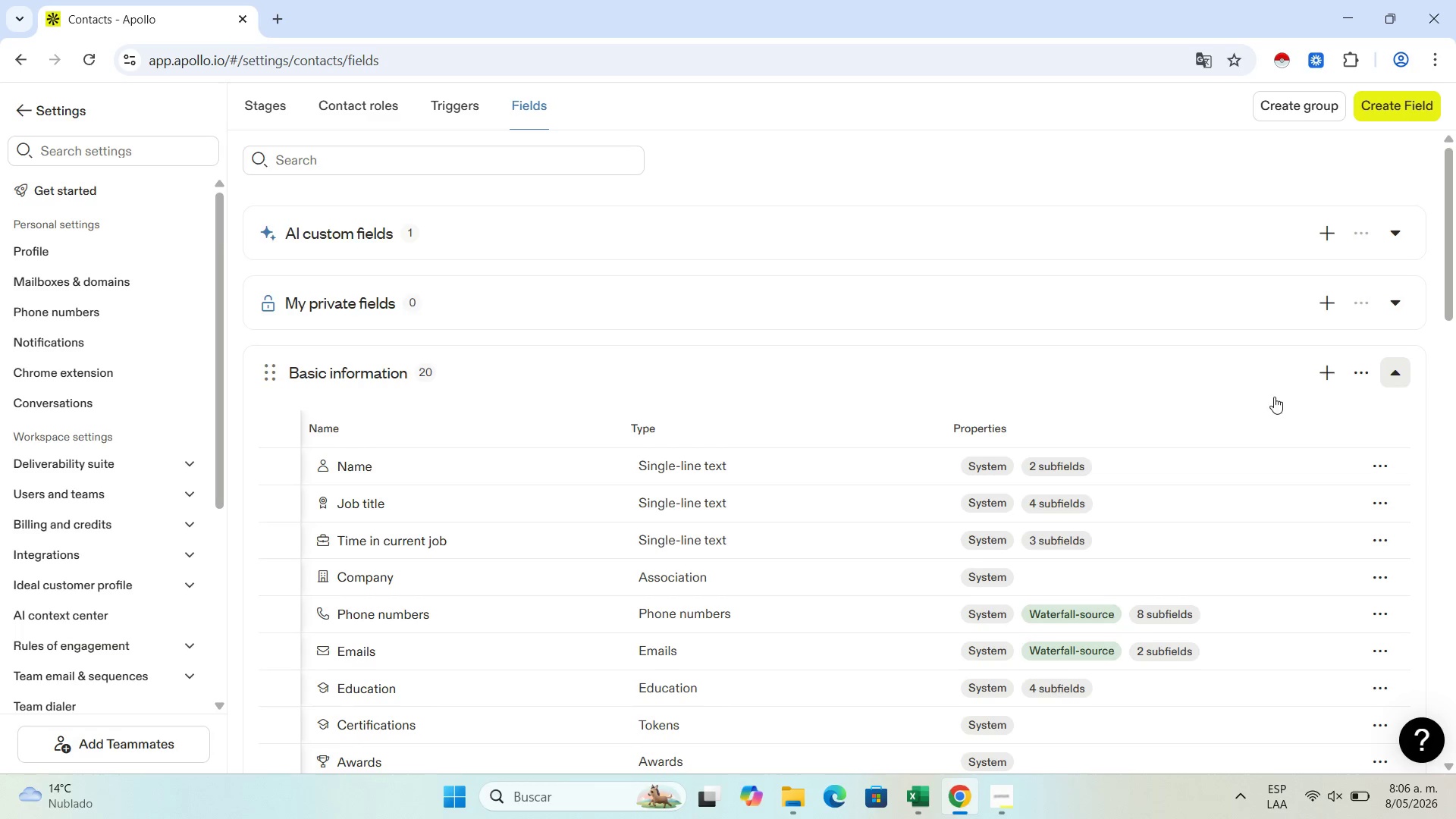 
left_click([1398, 92])
 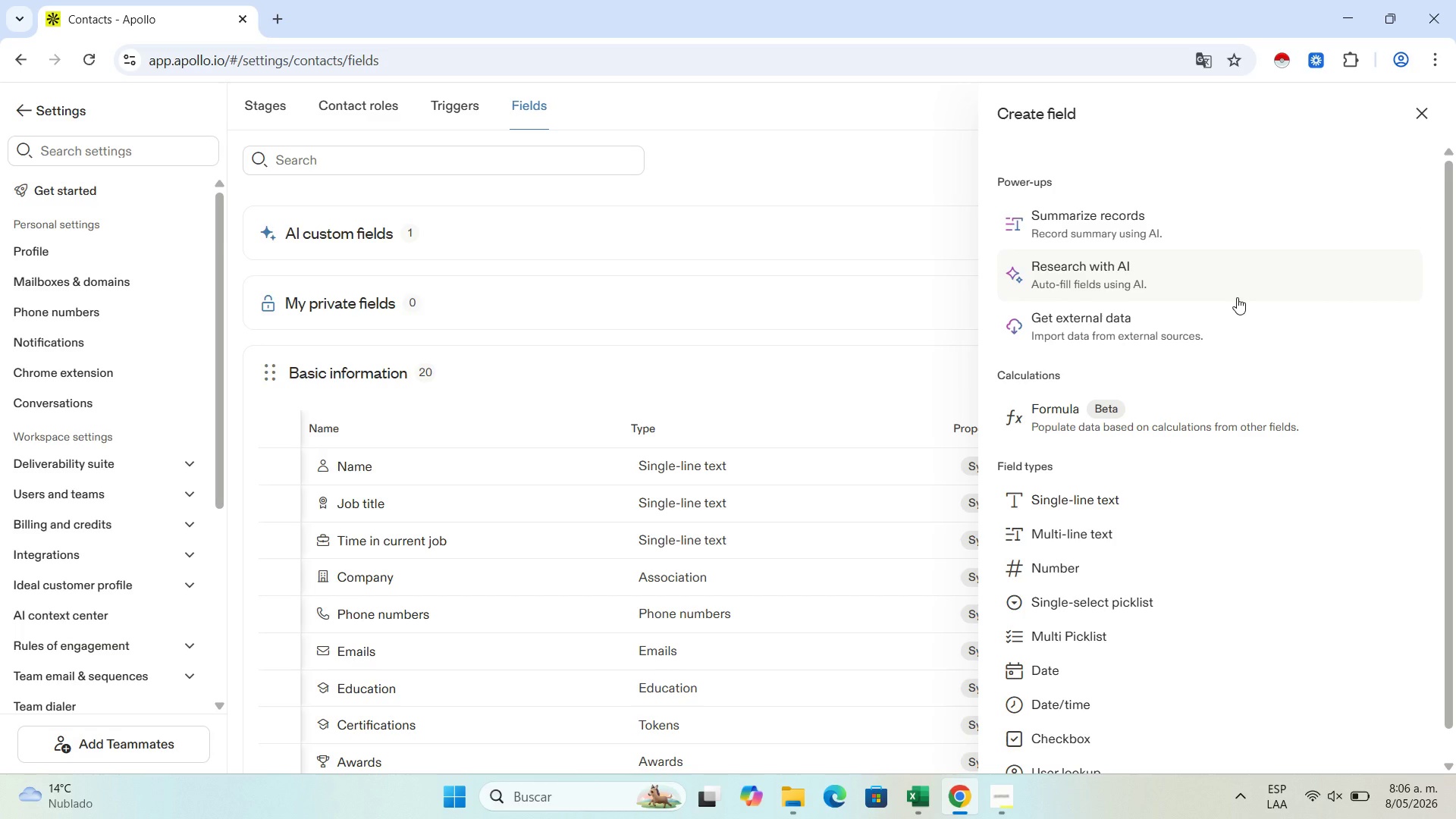 
wait(20.67)
 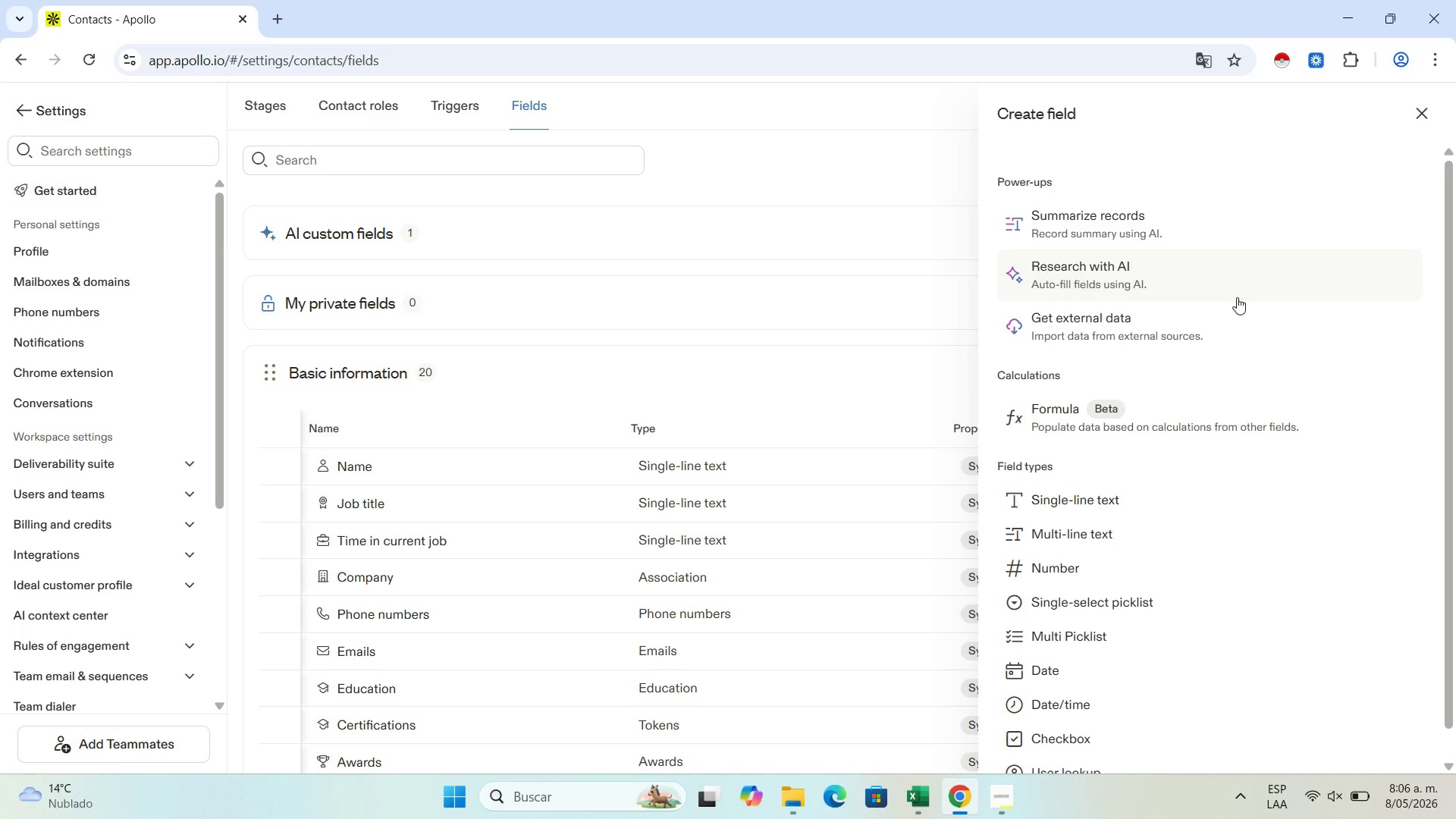 
left_click([1125, 193])
 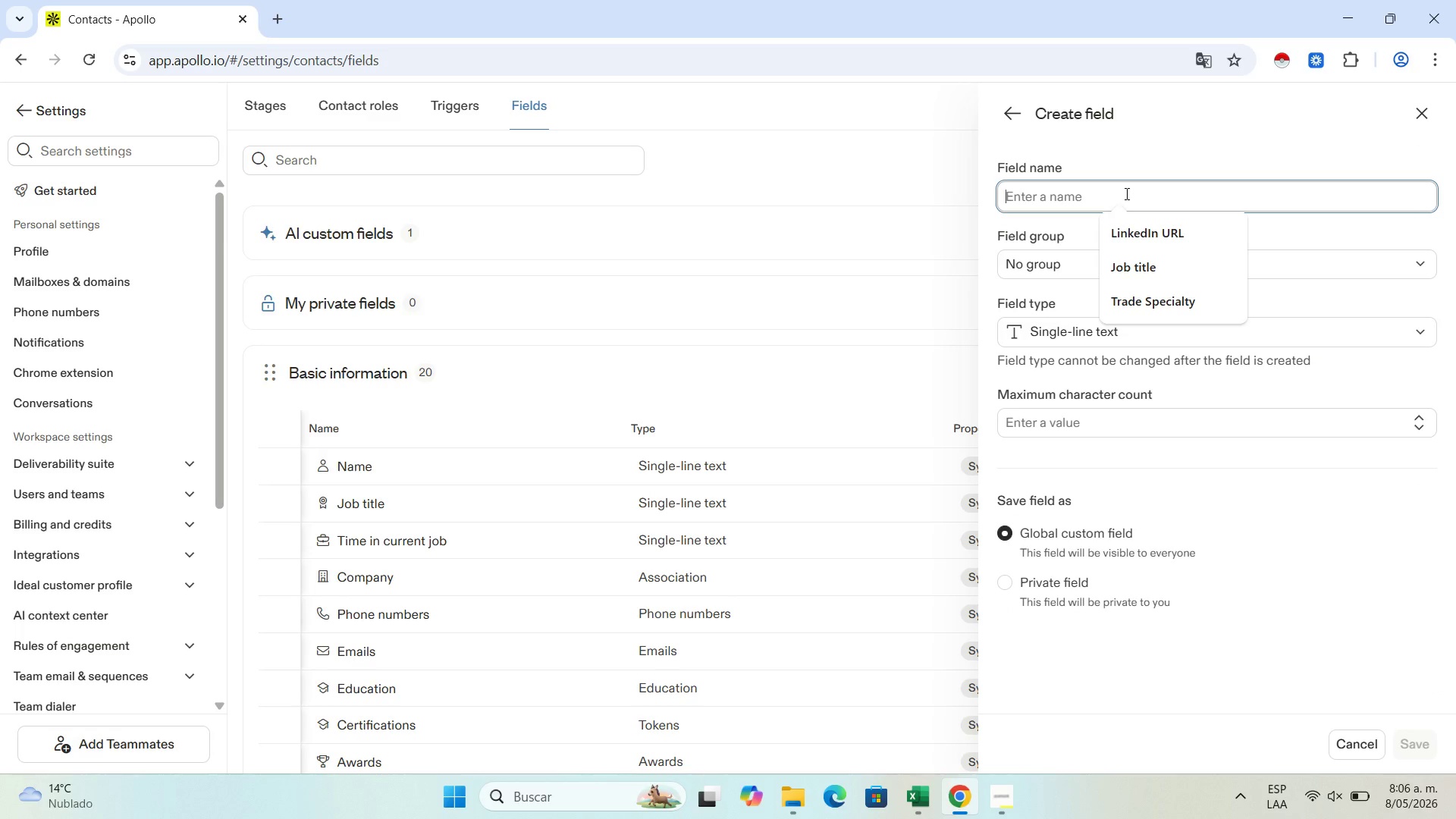 
type(Industry)
 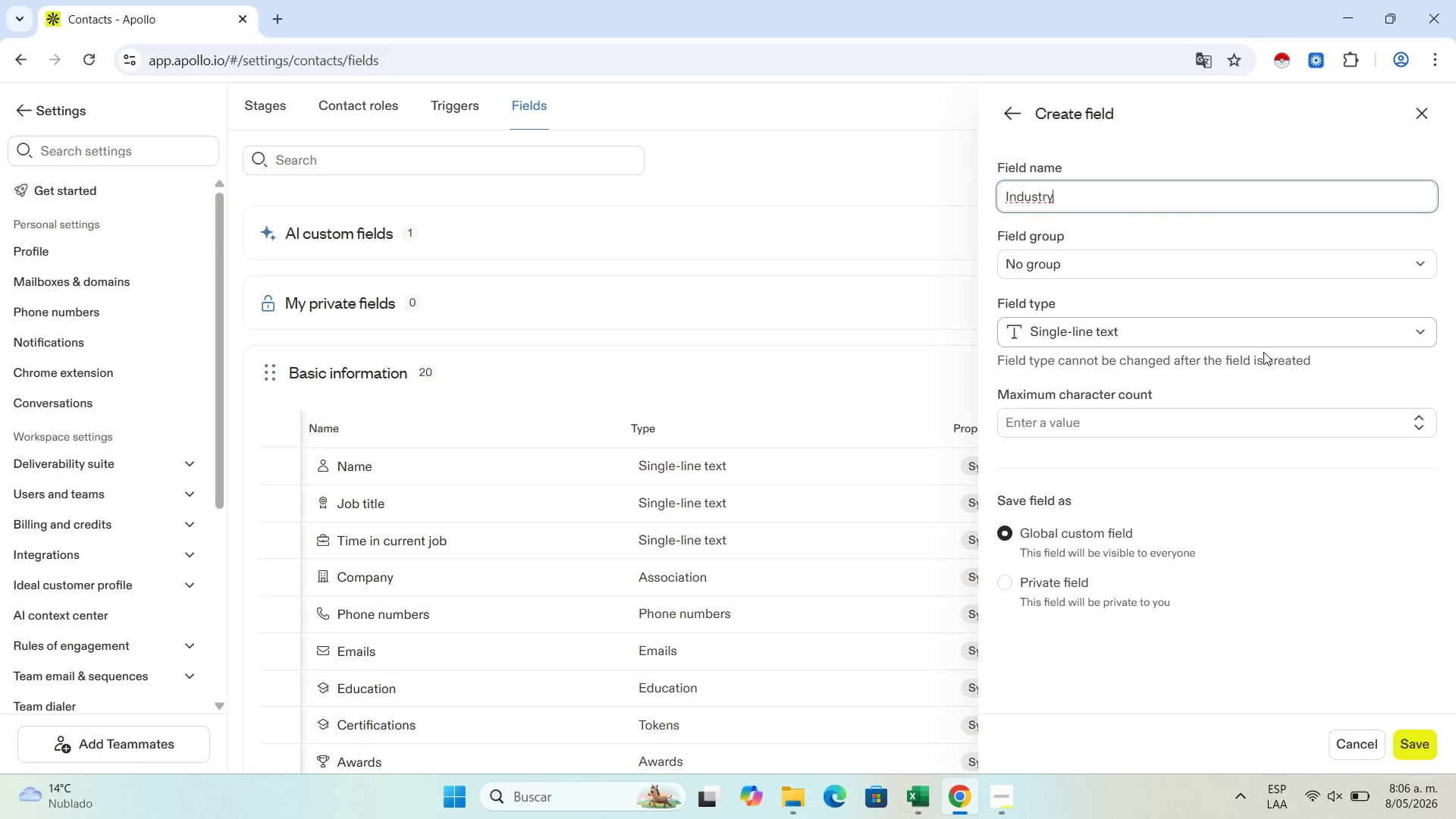 
left_click([1131, 424])
 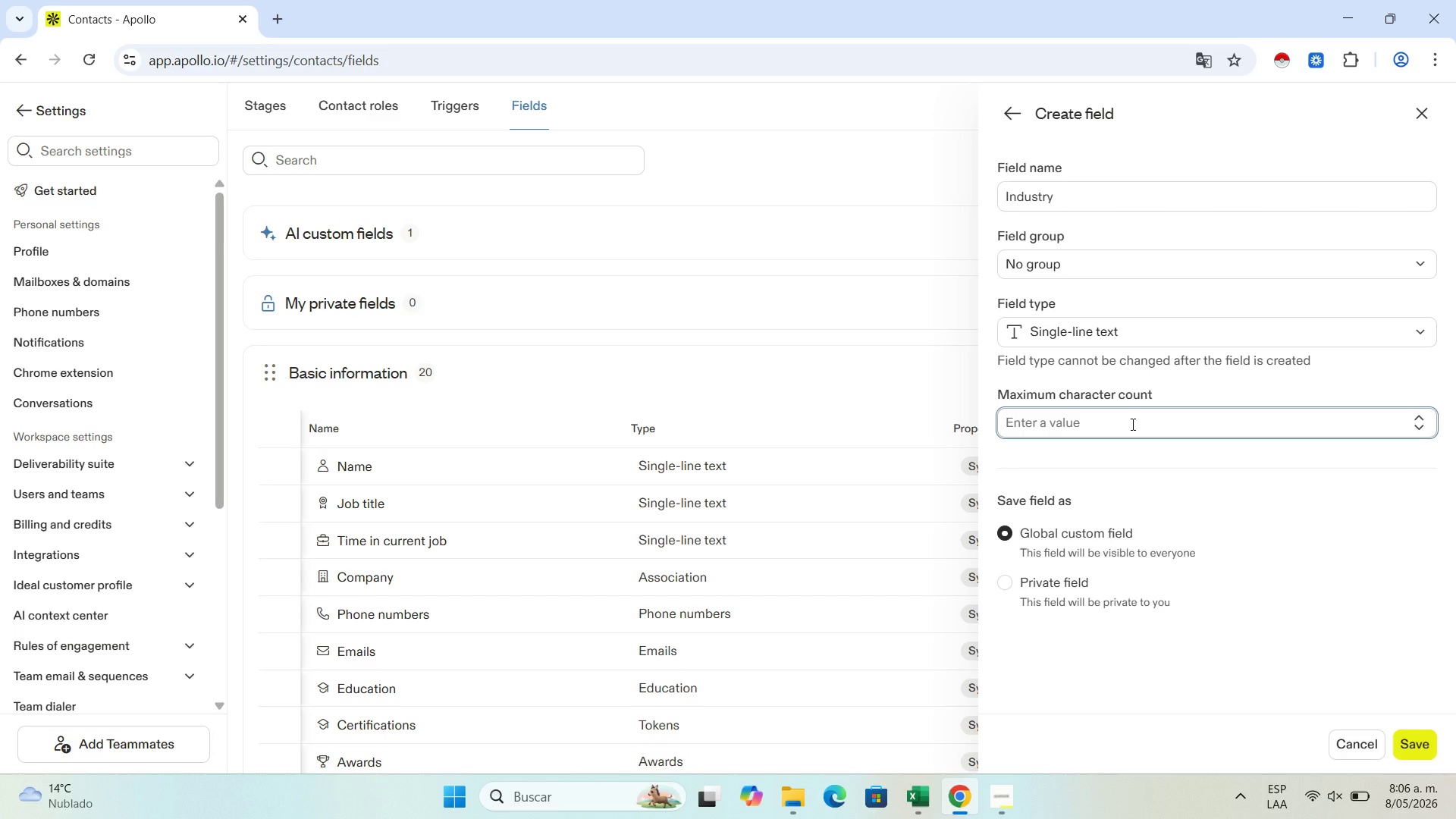 
key(Numpad2)
 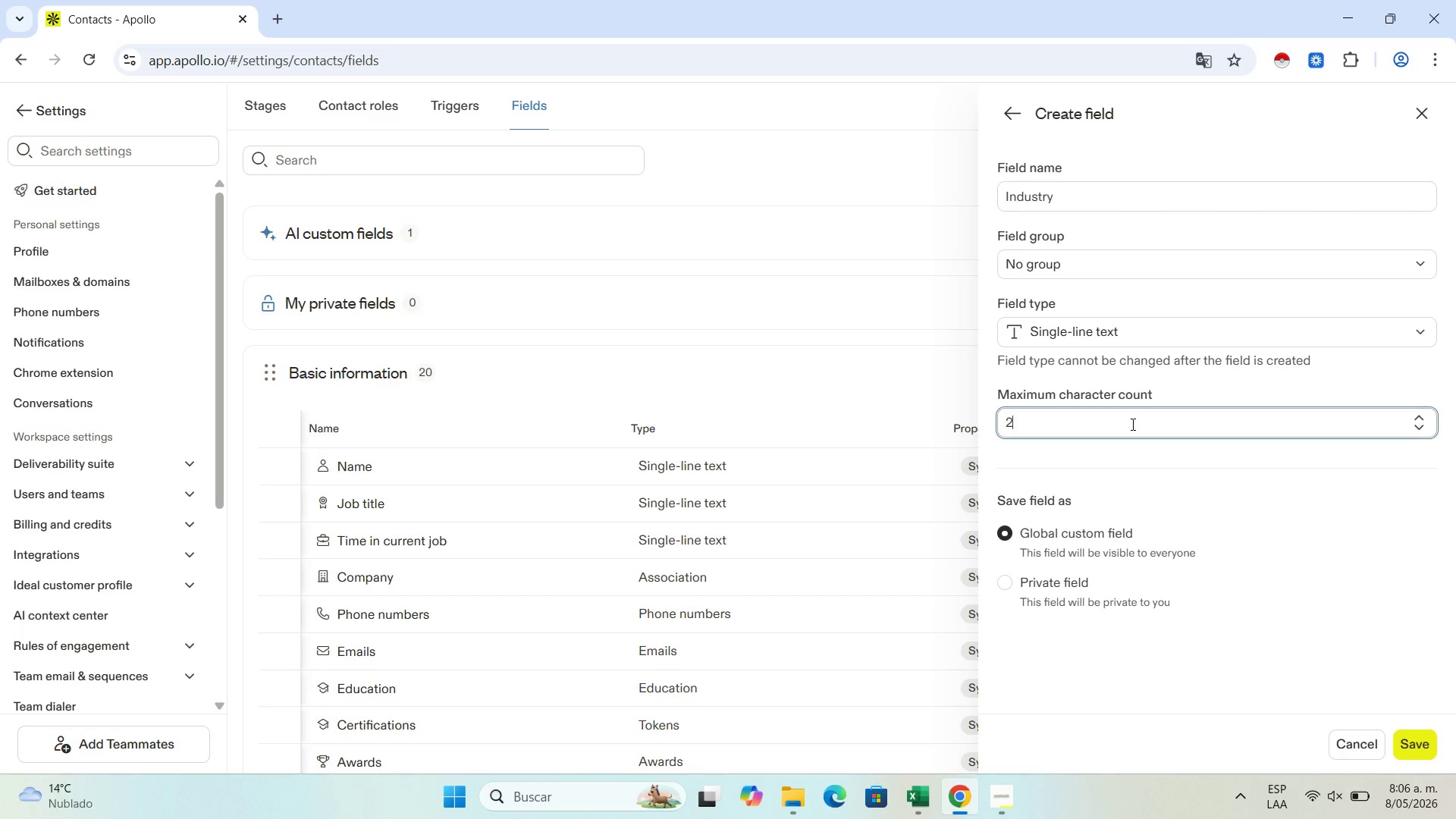 
key(Numpad5)
 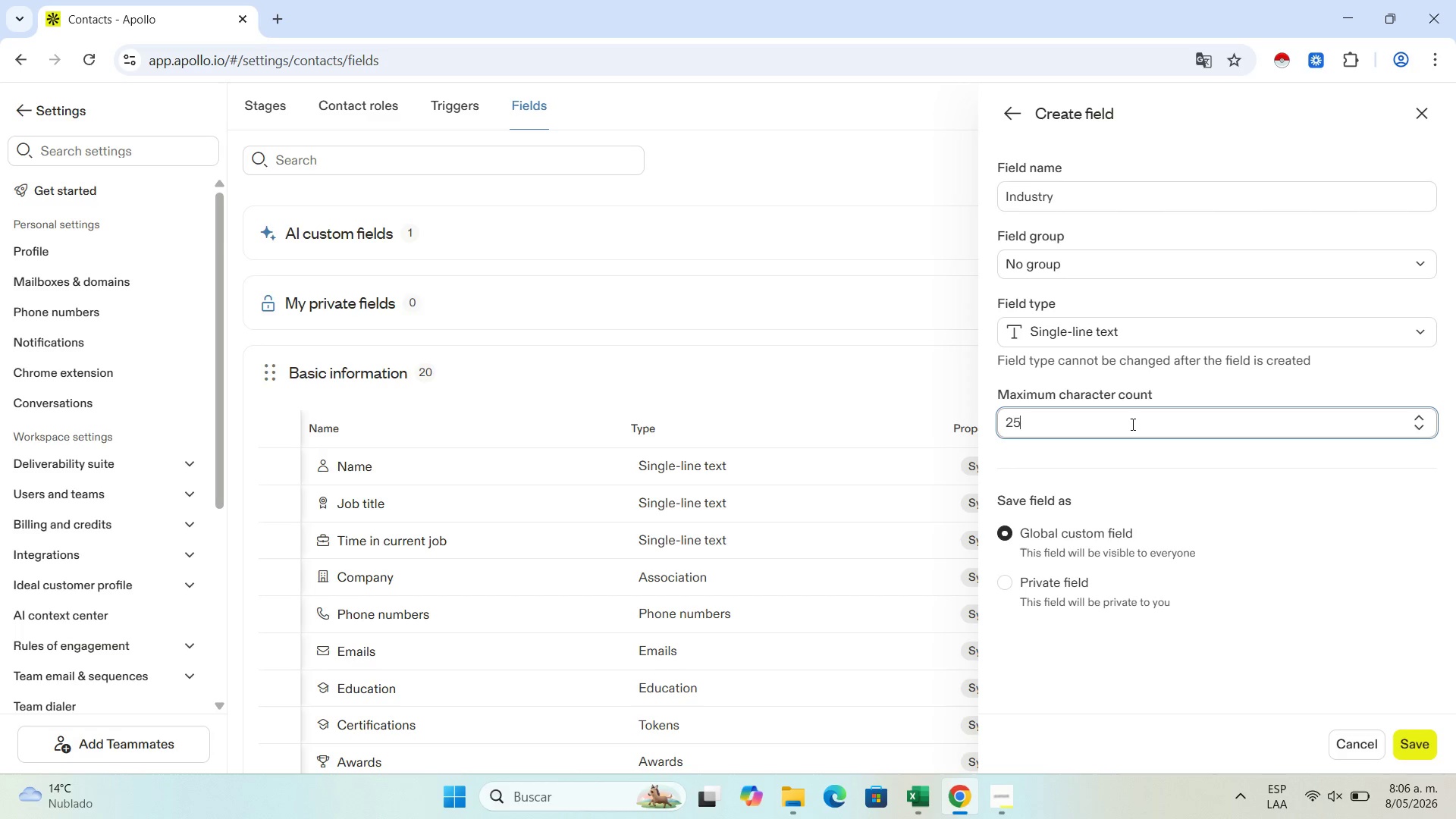 
left_click([1131, 424])
 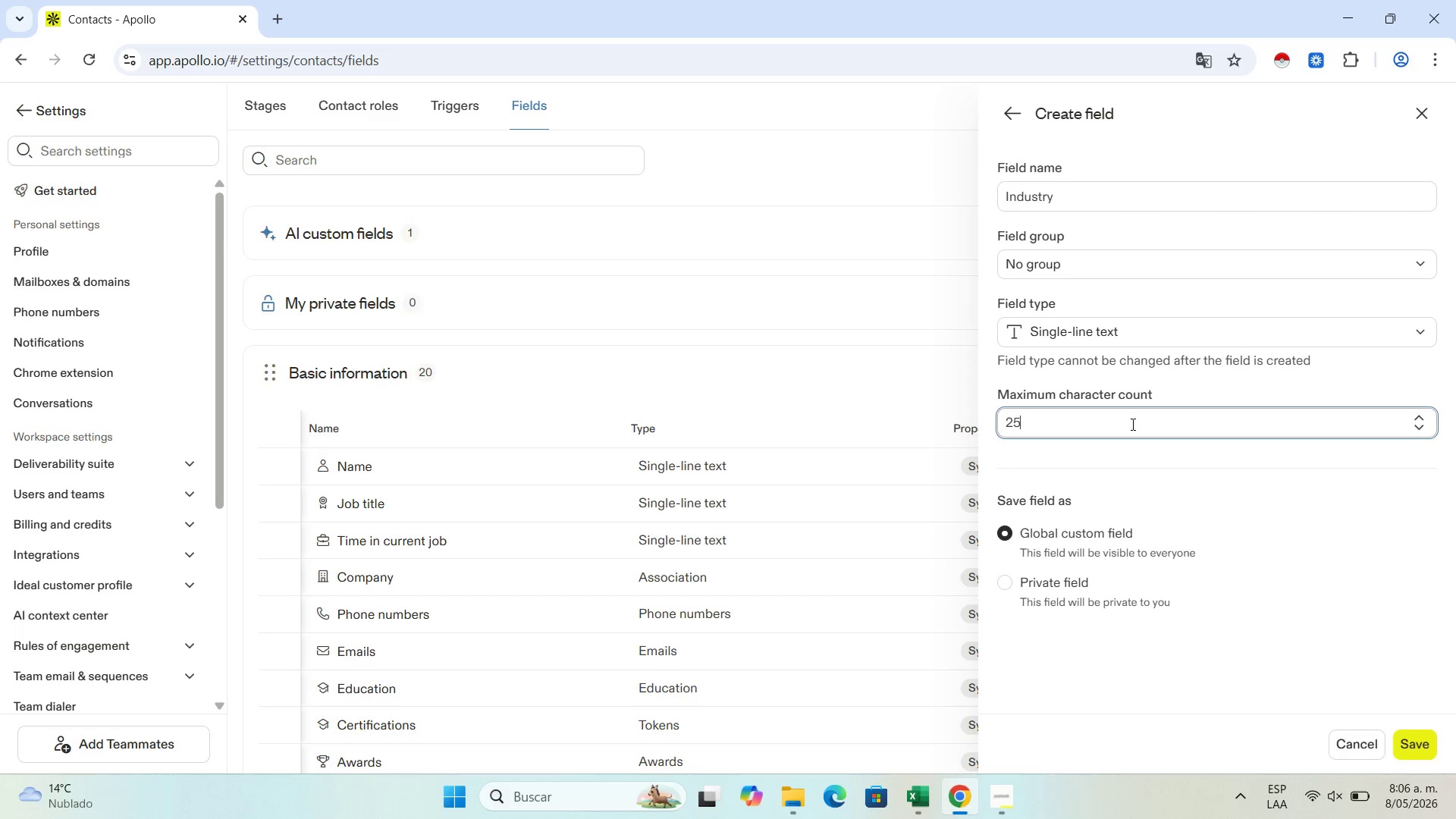 
key(Numpad5)
 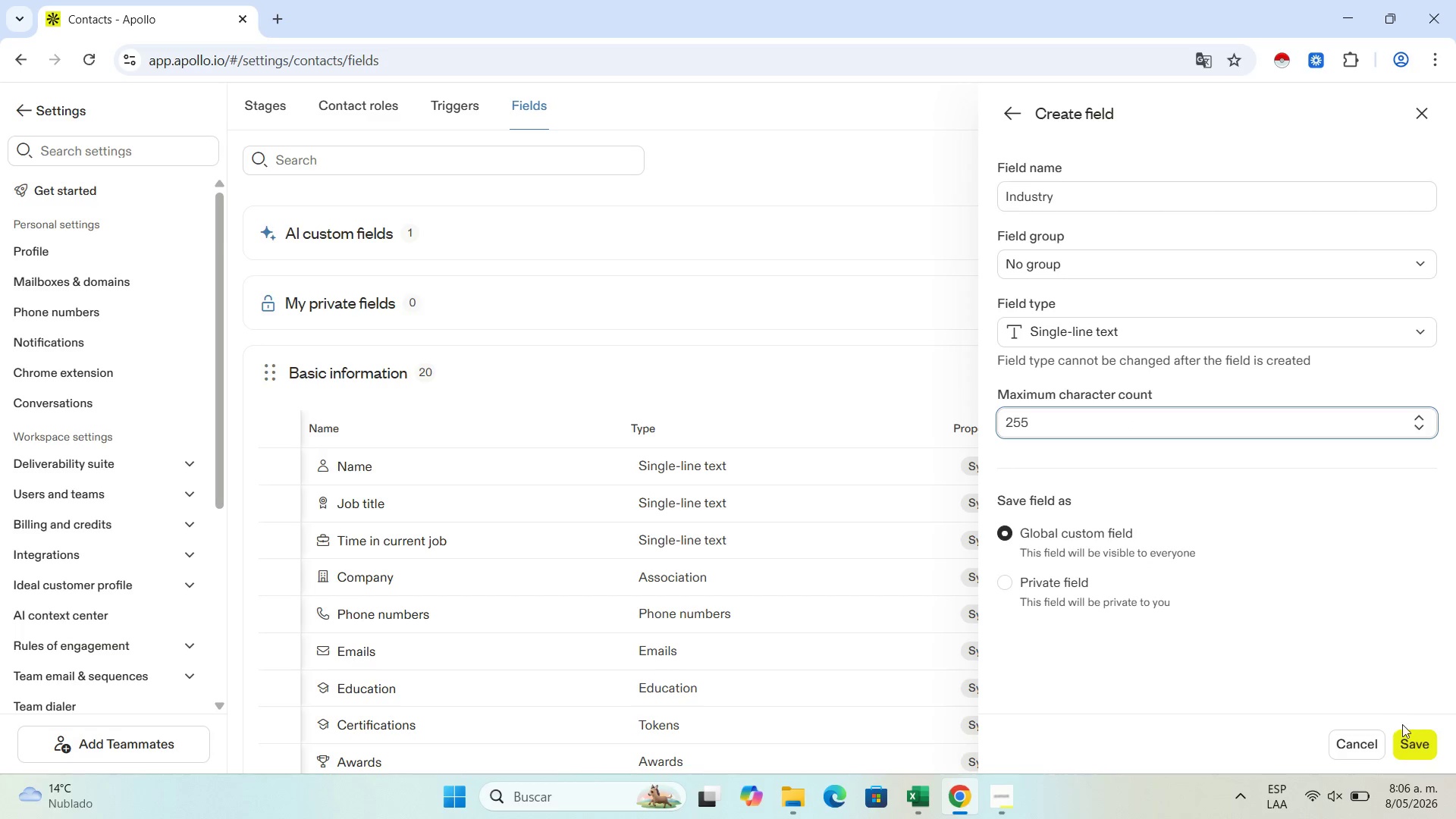 
left_click([1408, 741])
 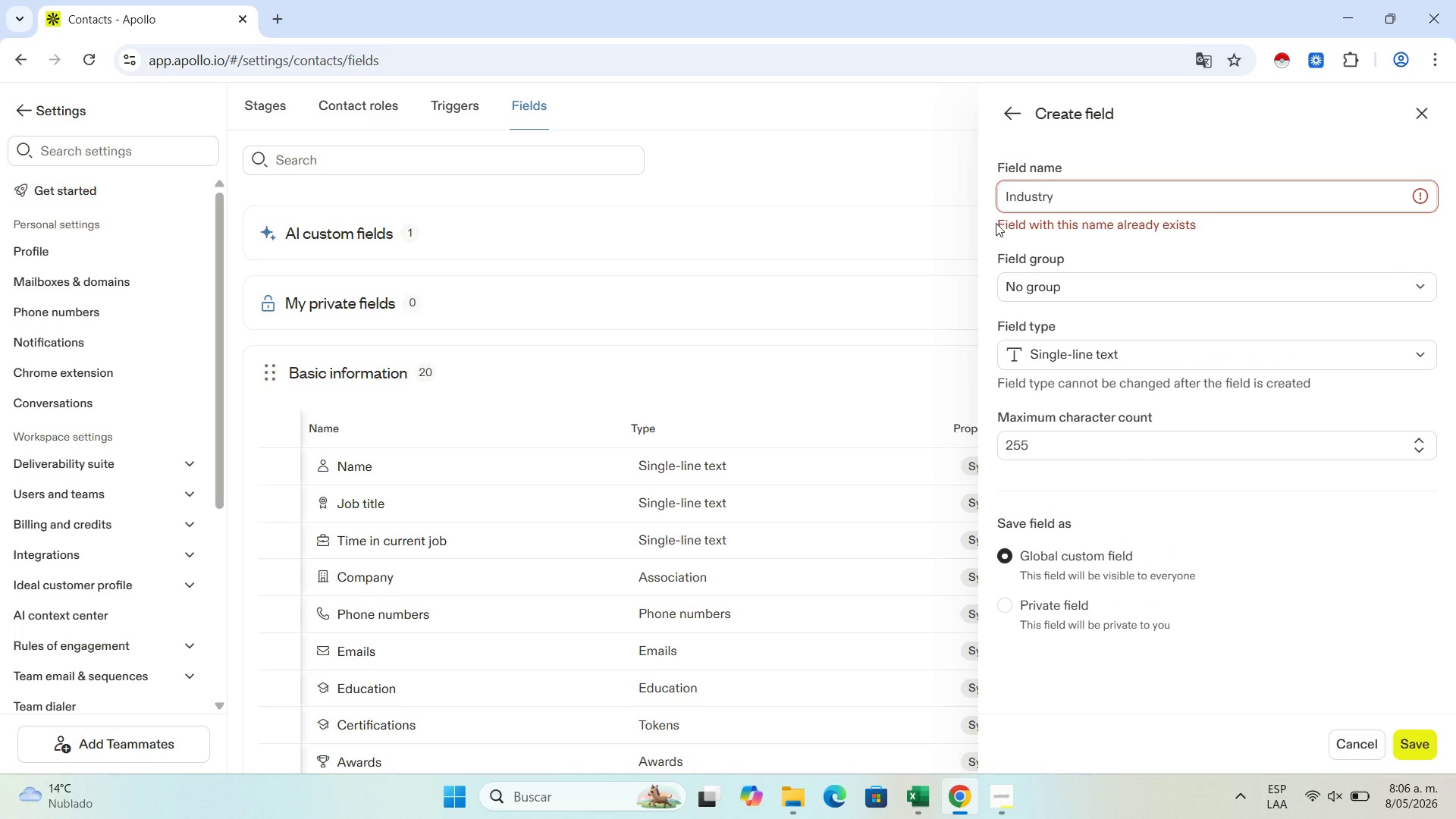 
wait(10.55)
 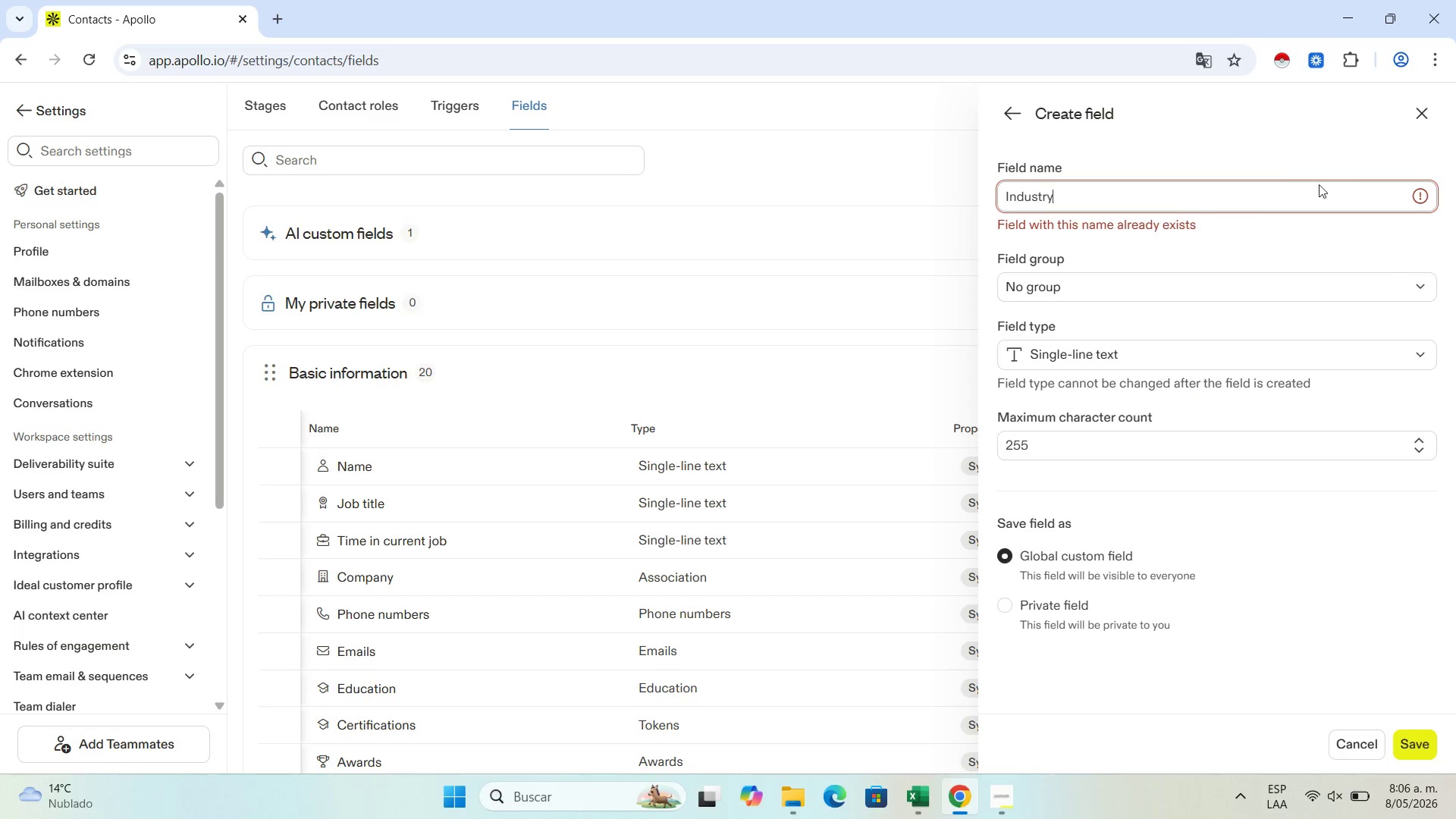 
type(_focus)
 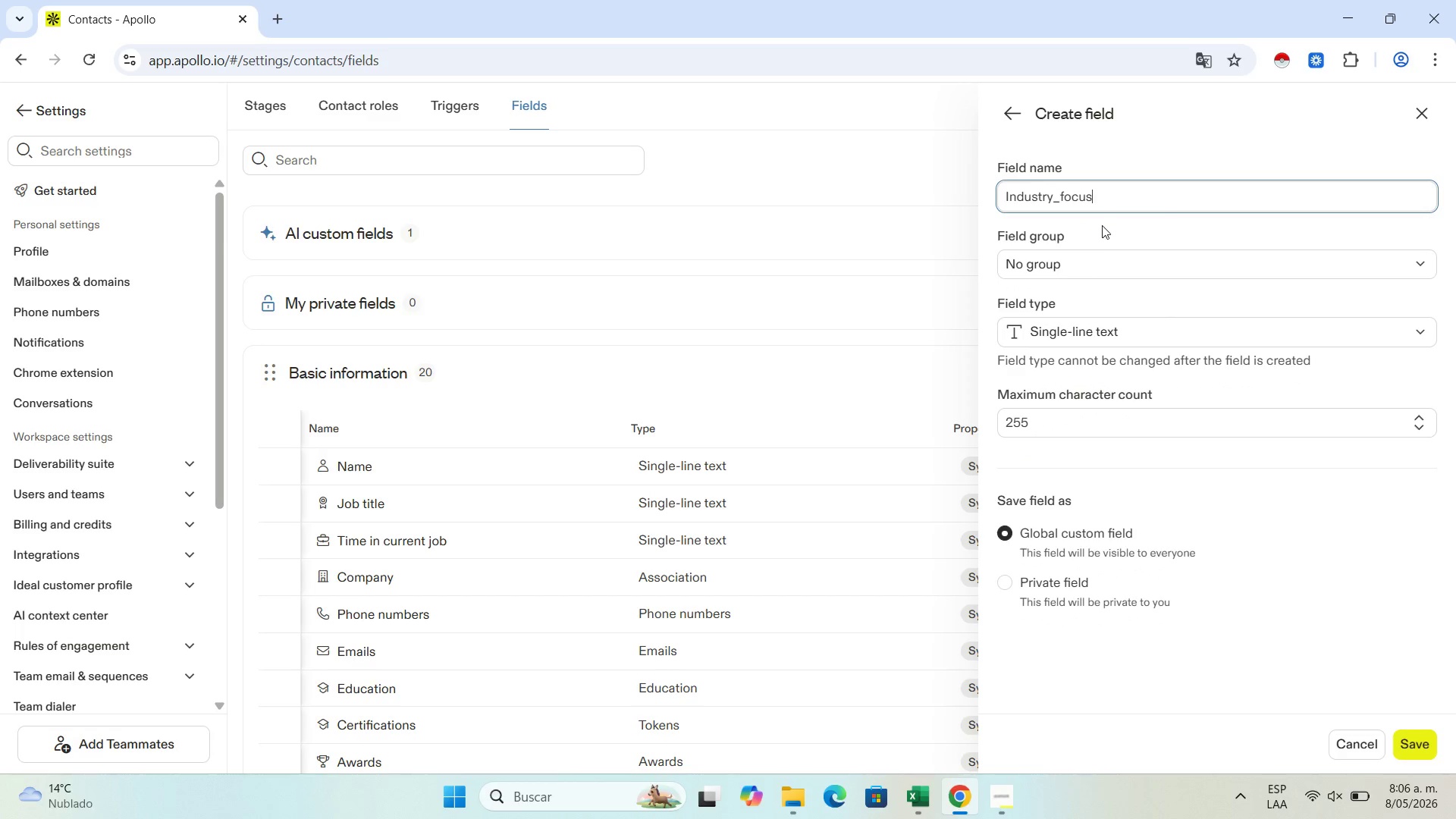 
left_click([1062, 192])
 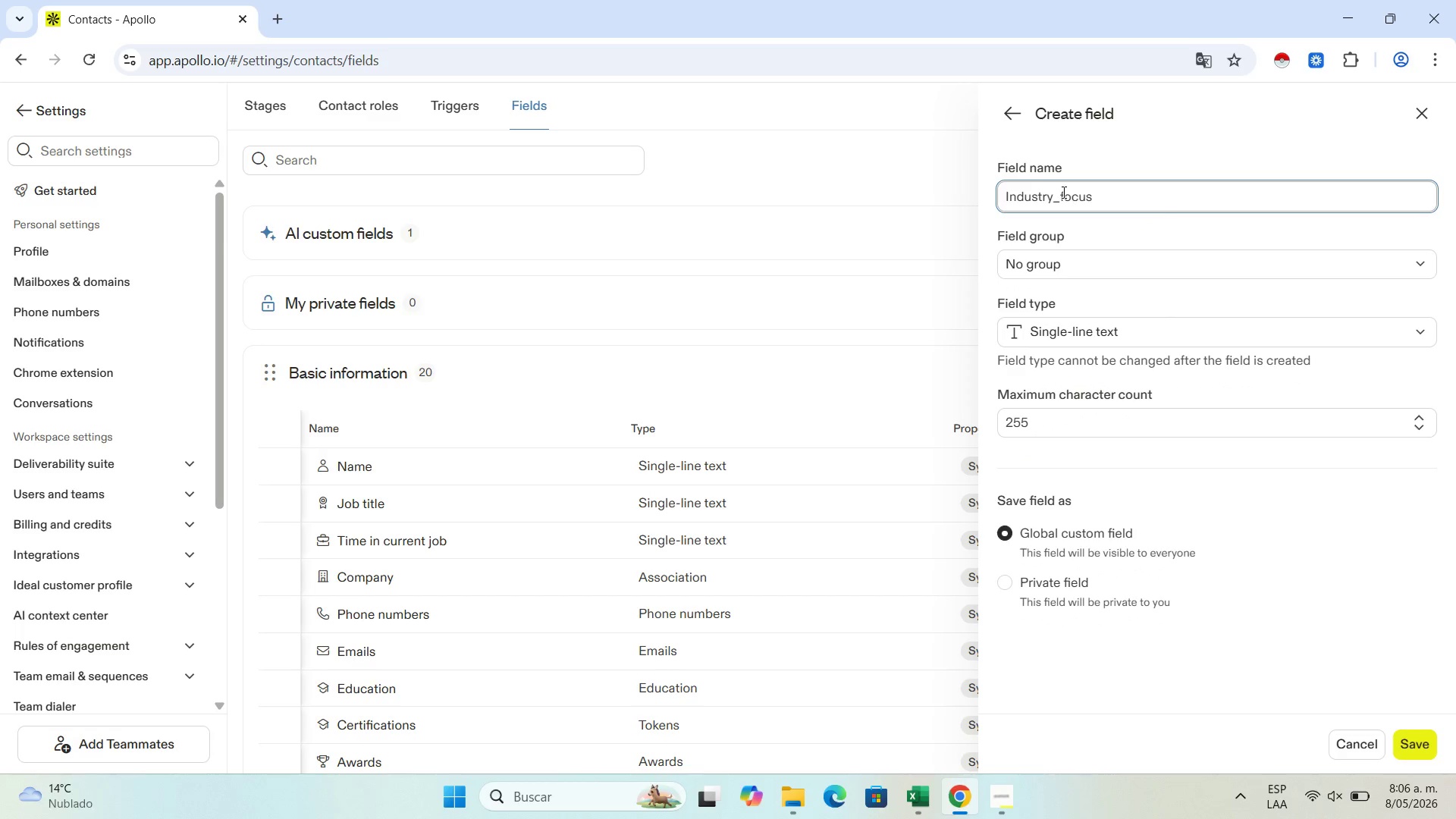 
key(Backspace)
 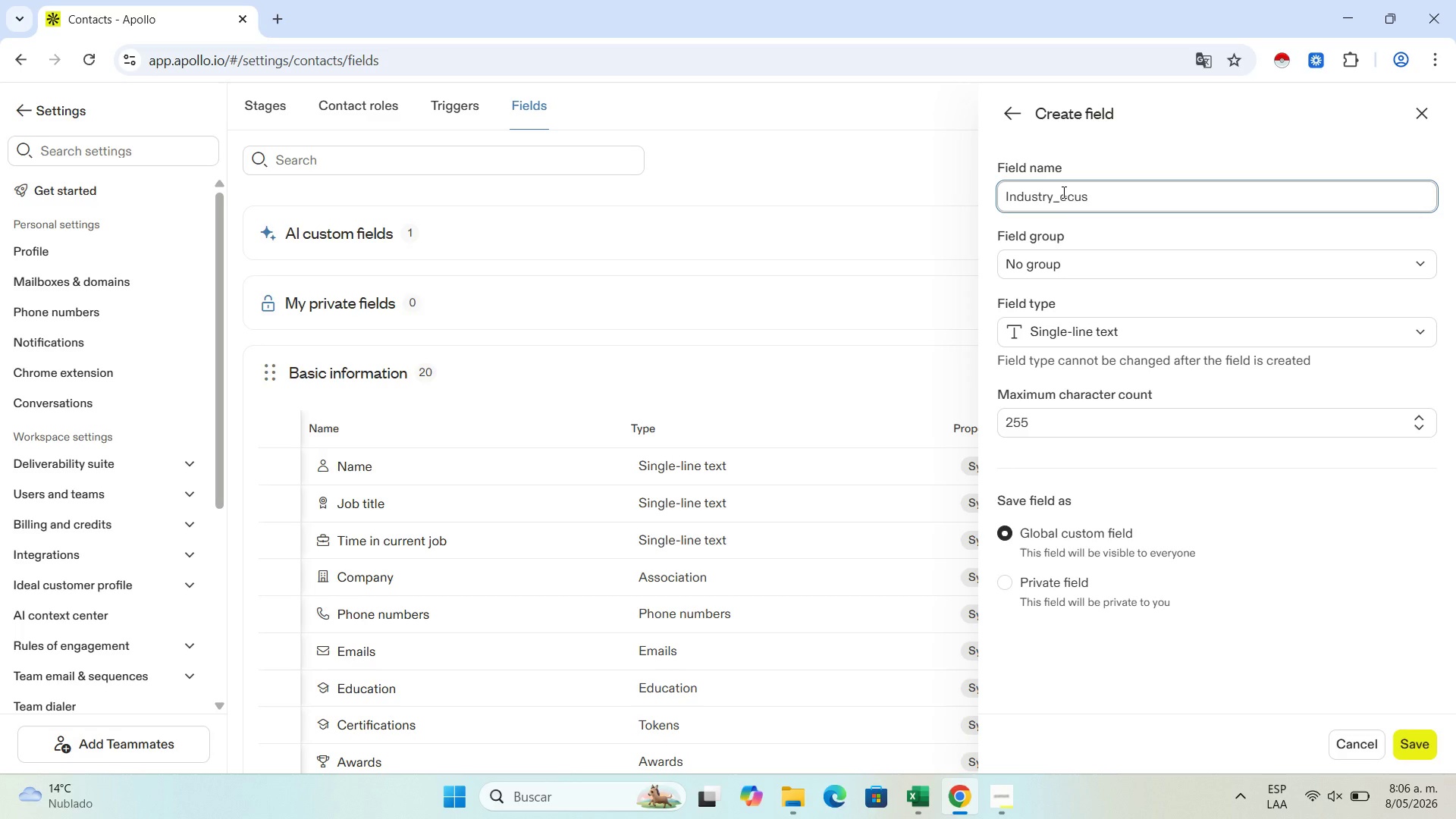 
key(Shift+F)
 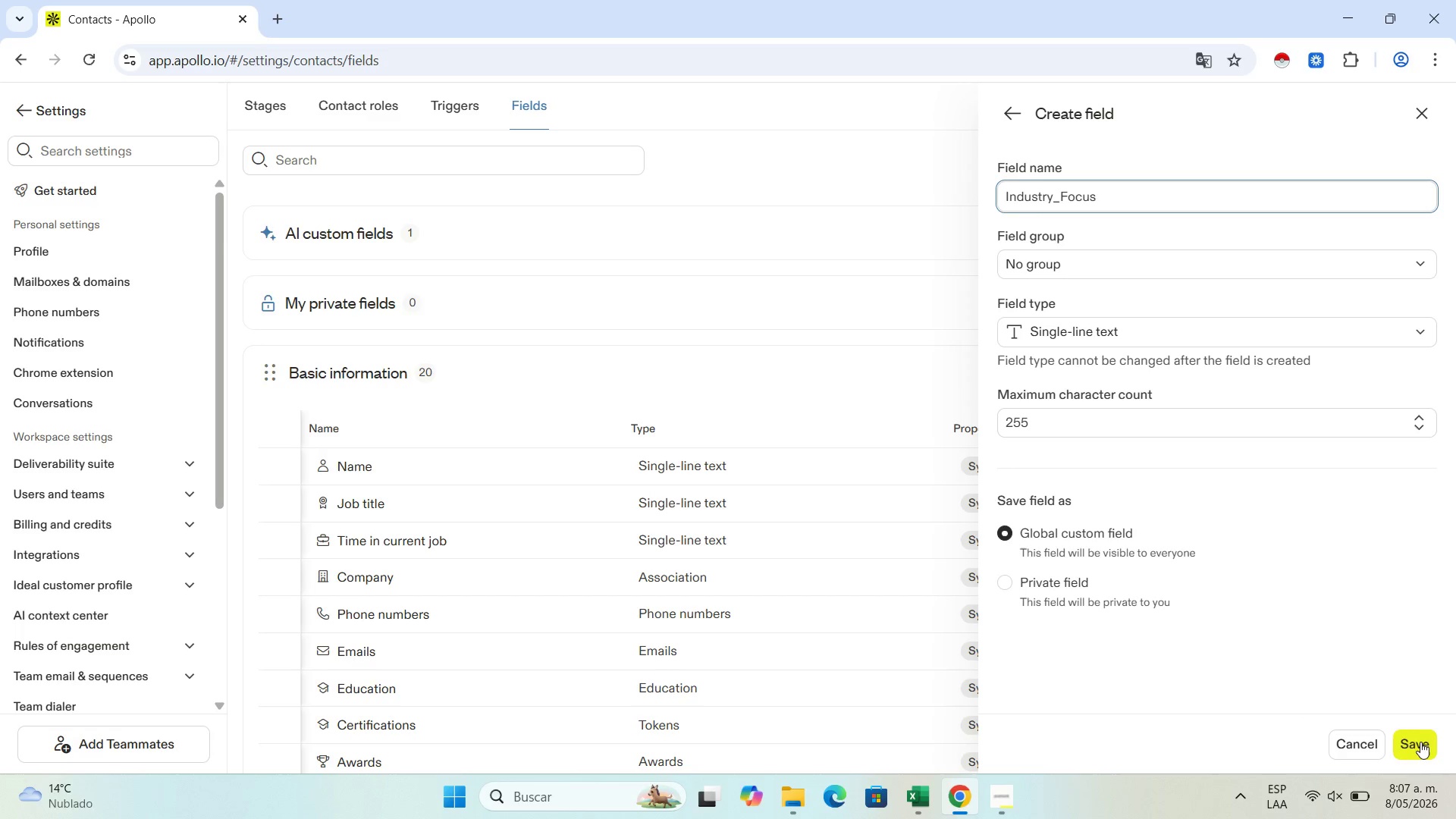 
left_click([1426, 739])
 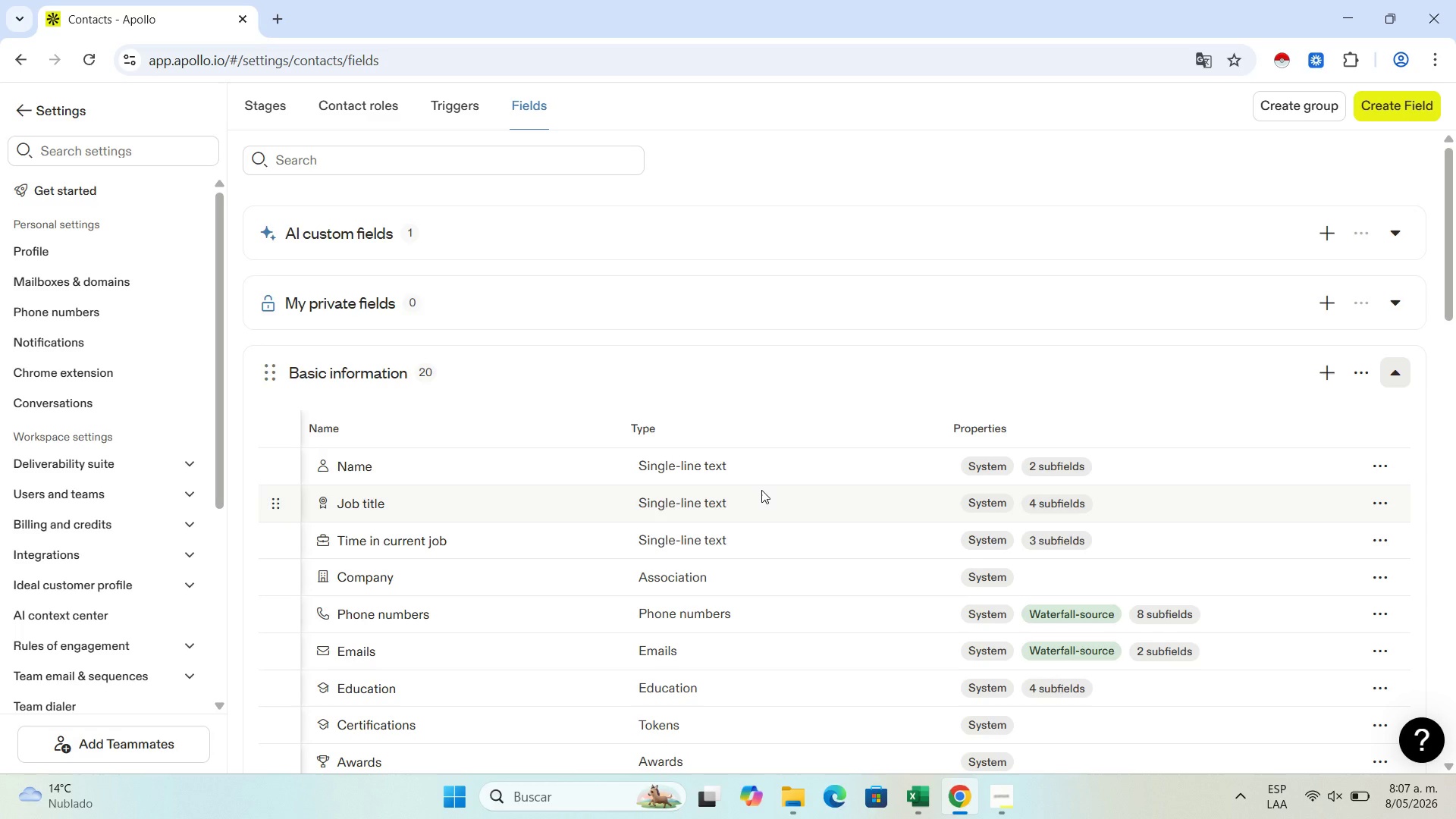 
wait(13.11)
 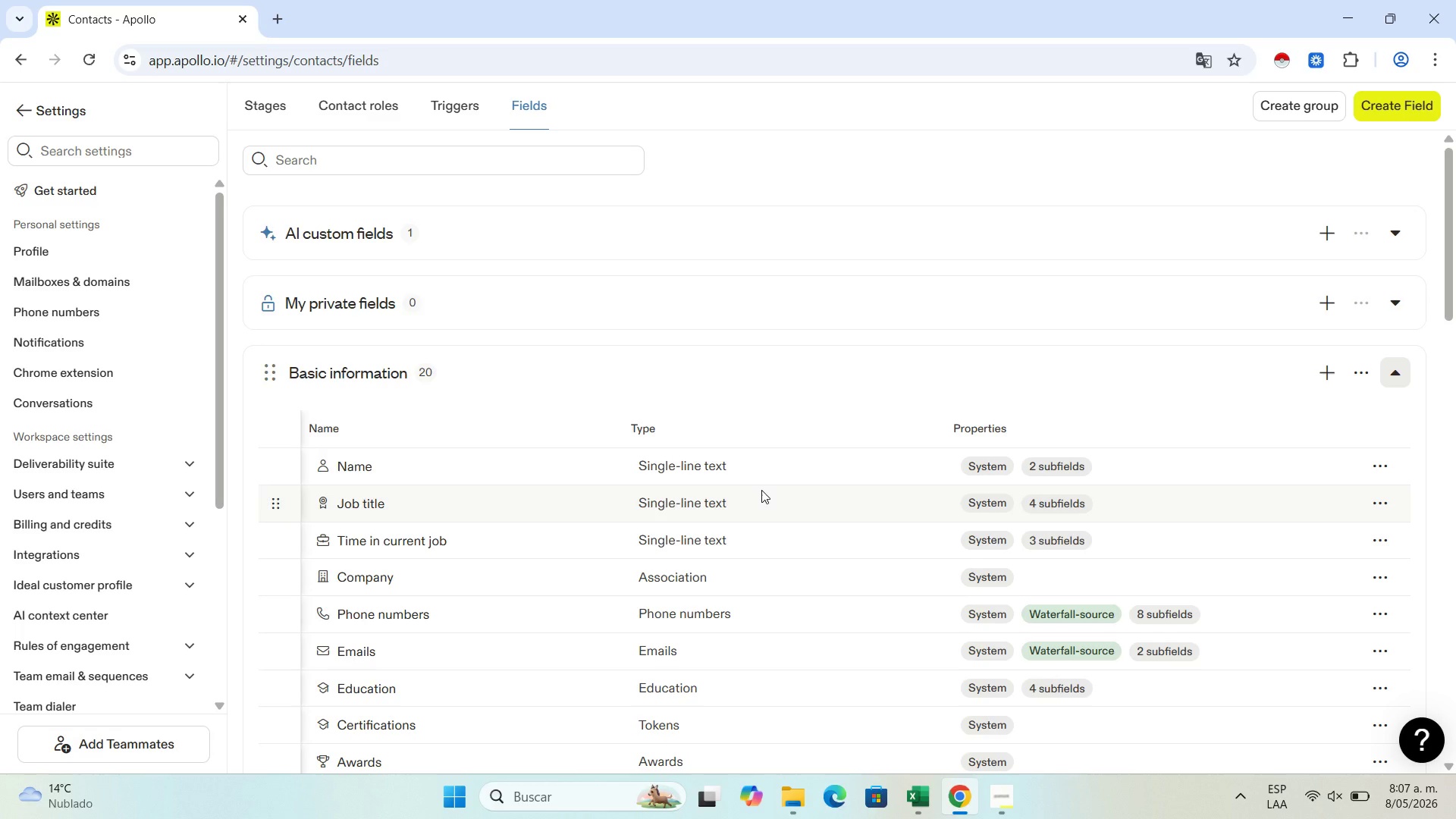 
scroll: coordinate [744, 541], scroll_direction: down, amount: 14.0
 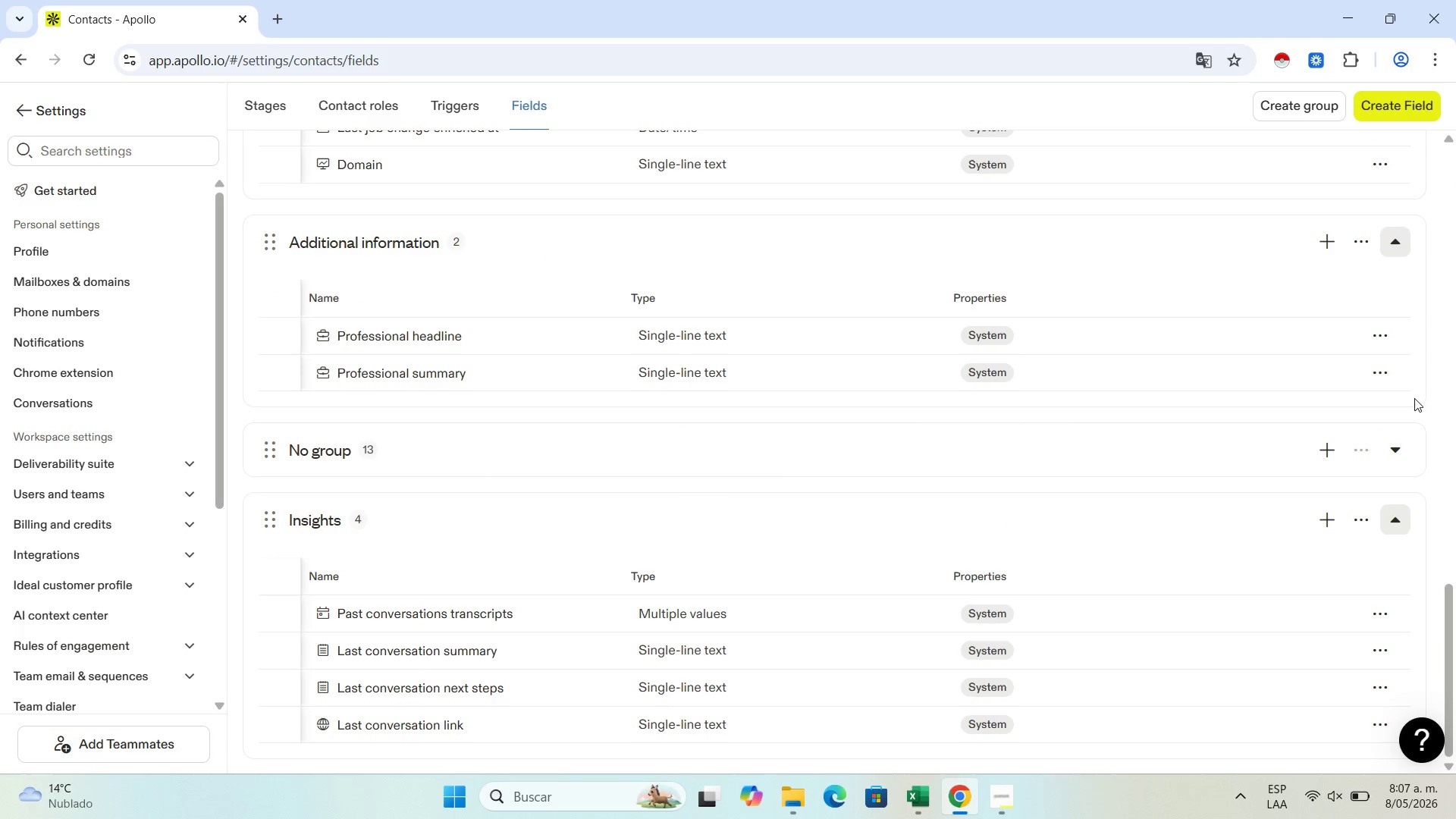 
left_click([1395, 440])
 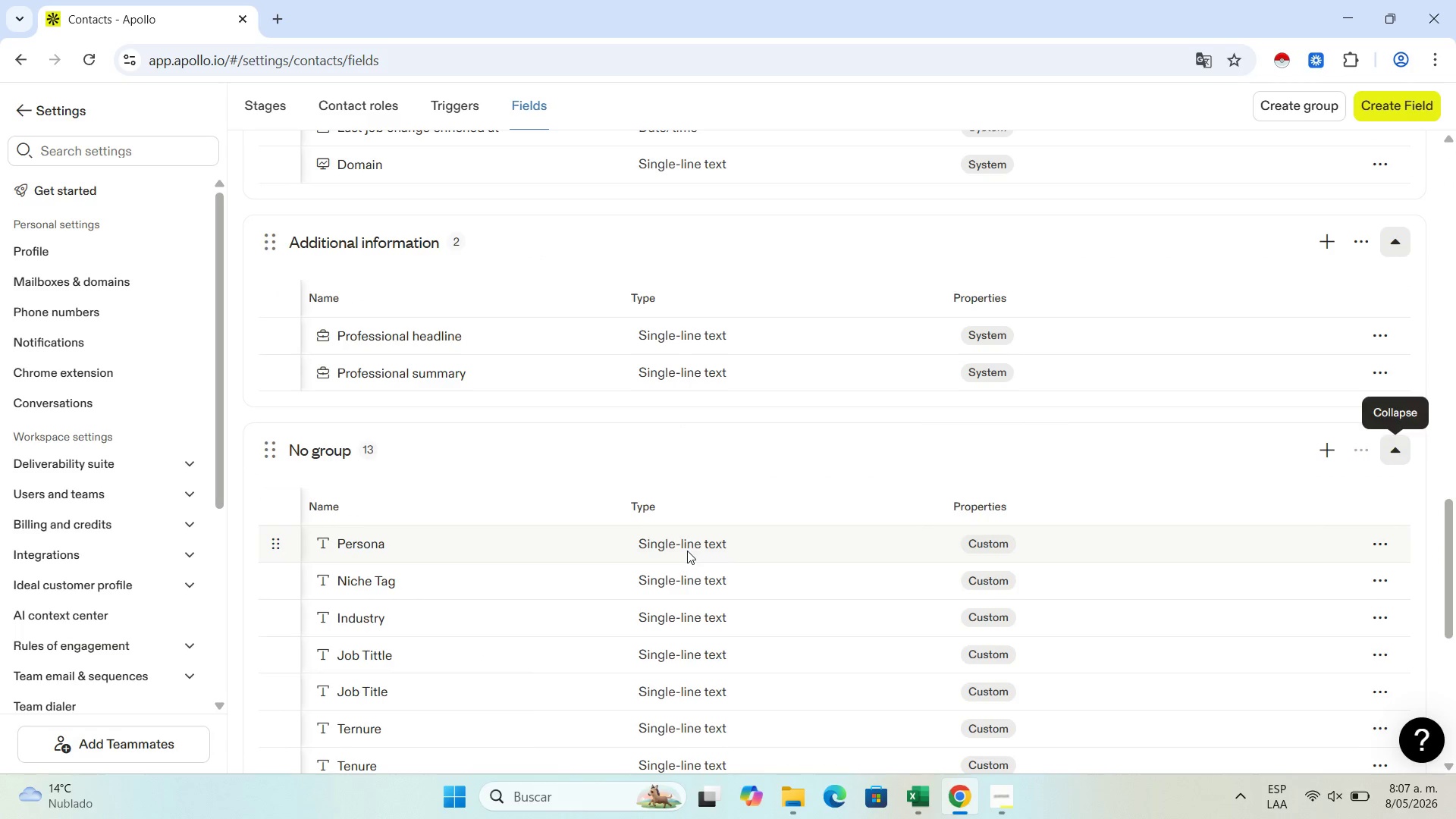 
scroll: coordinate [687, 551], scroll_direction: down, amount: 5.0
 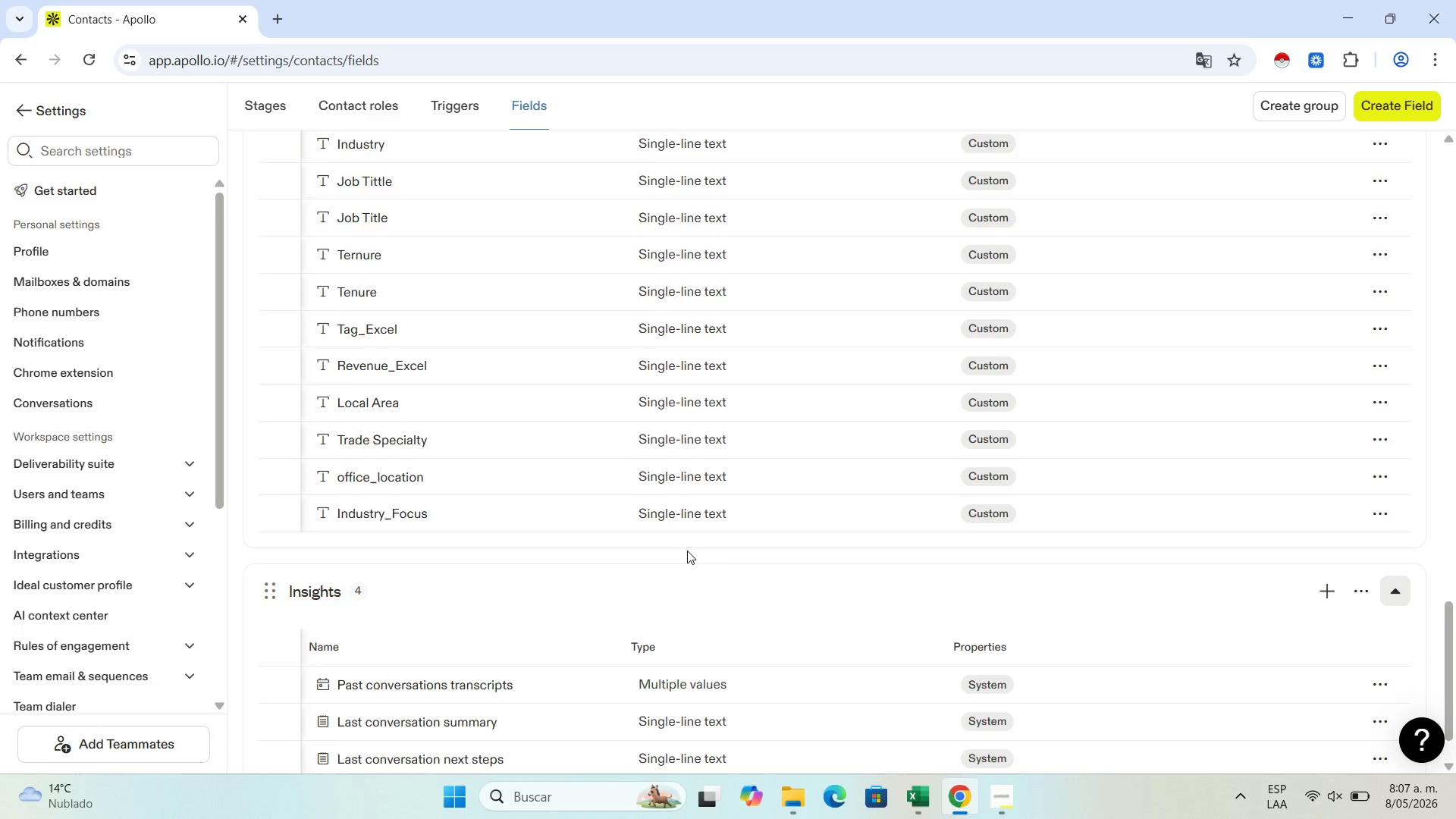 
scroll: coordinate [278, 268], scroll_direction: up, amount: 15.0
 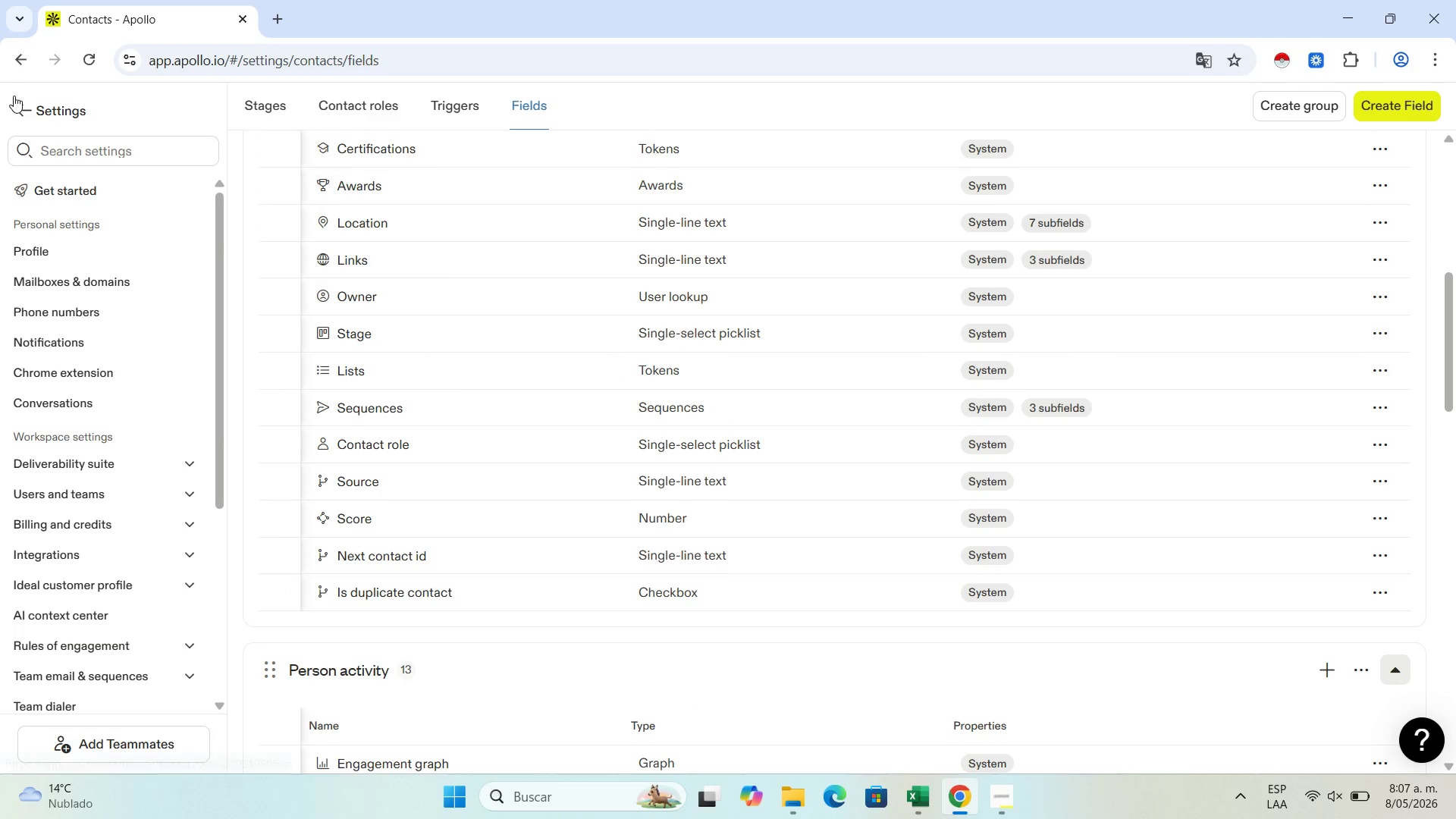 
left_click([17, 108])
 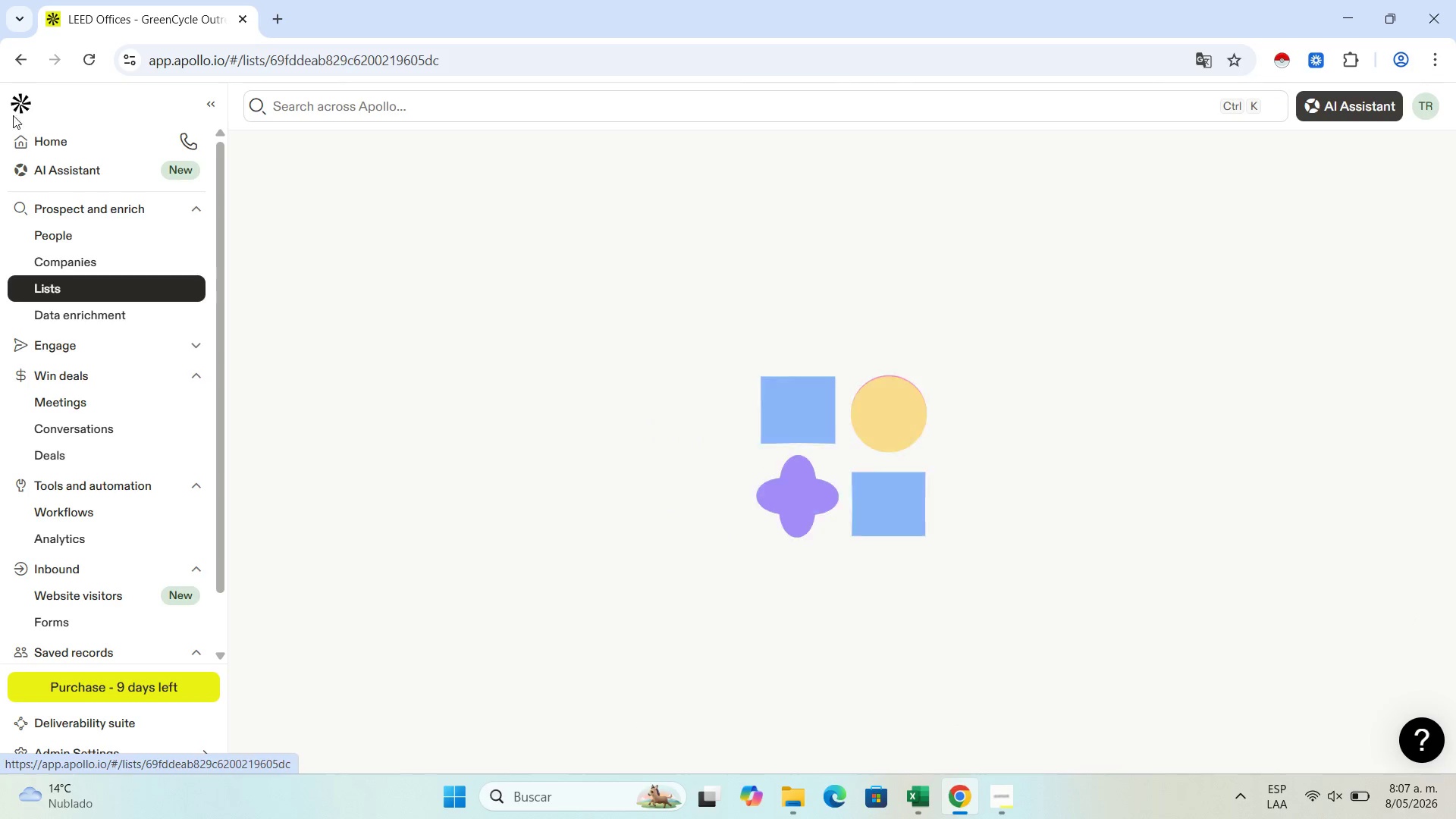 
mouse_move([135, 335])
 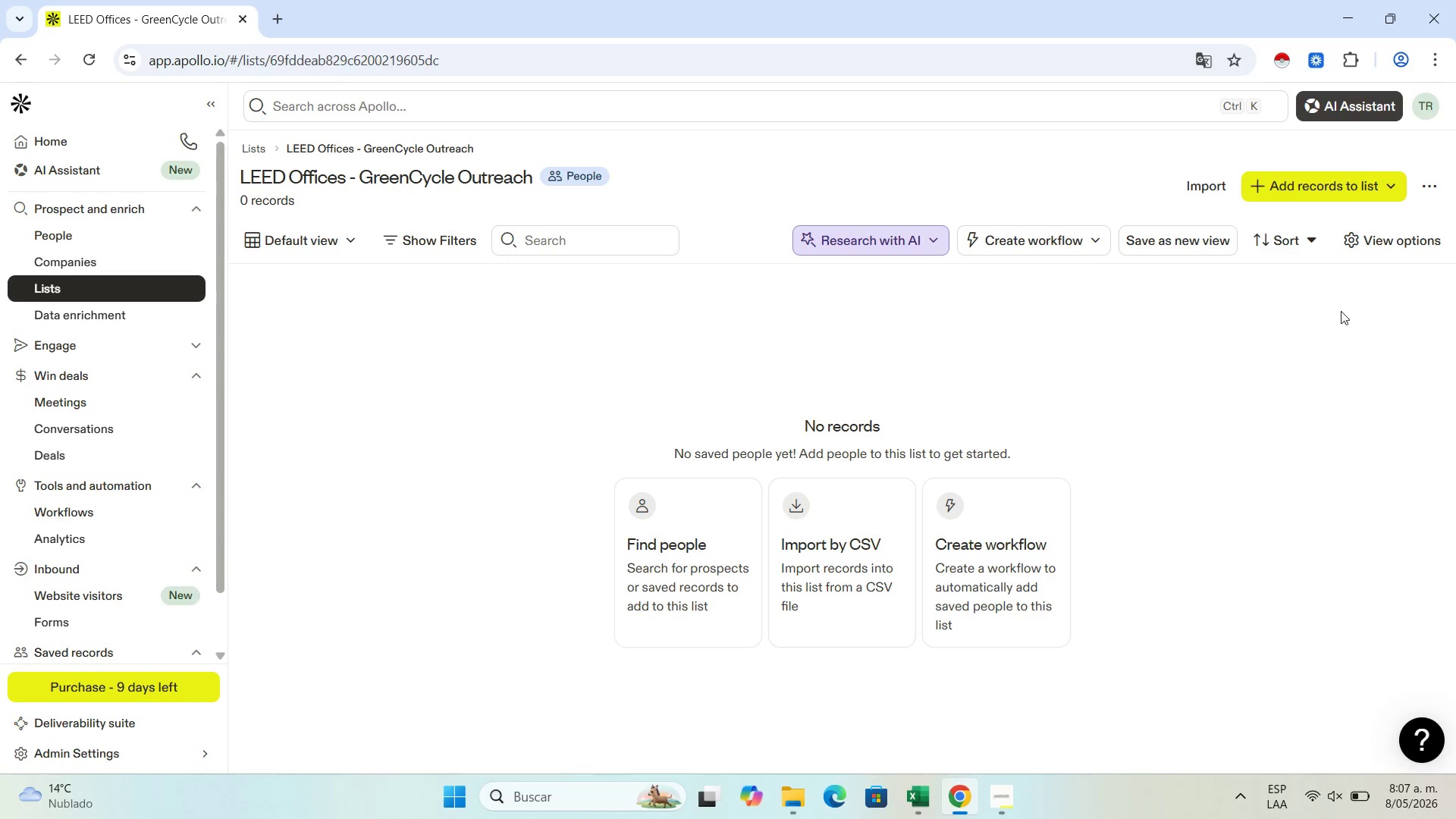 
left_click([1351, 170])
 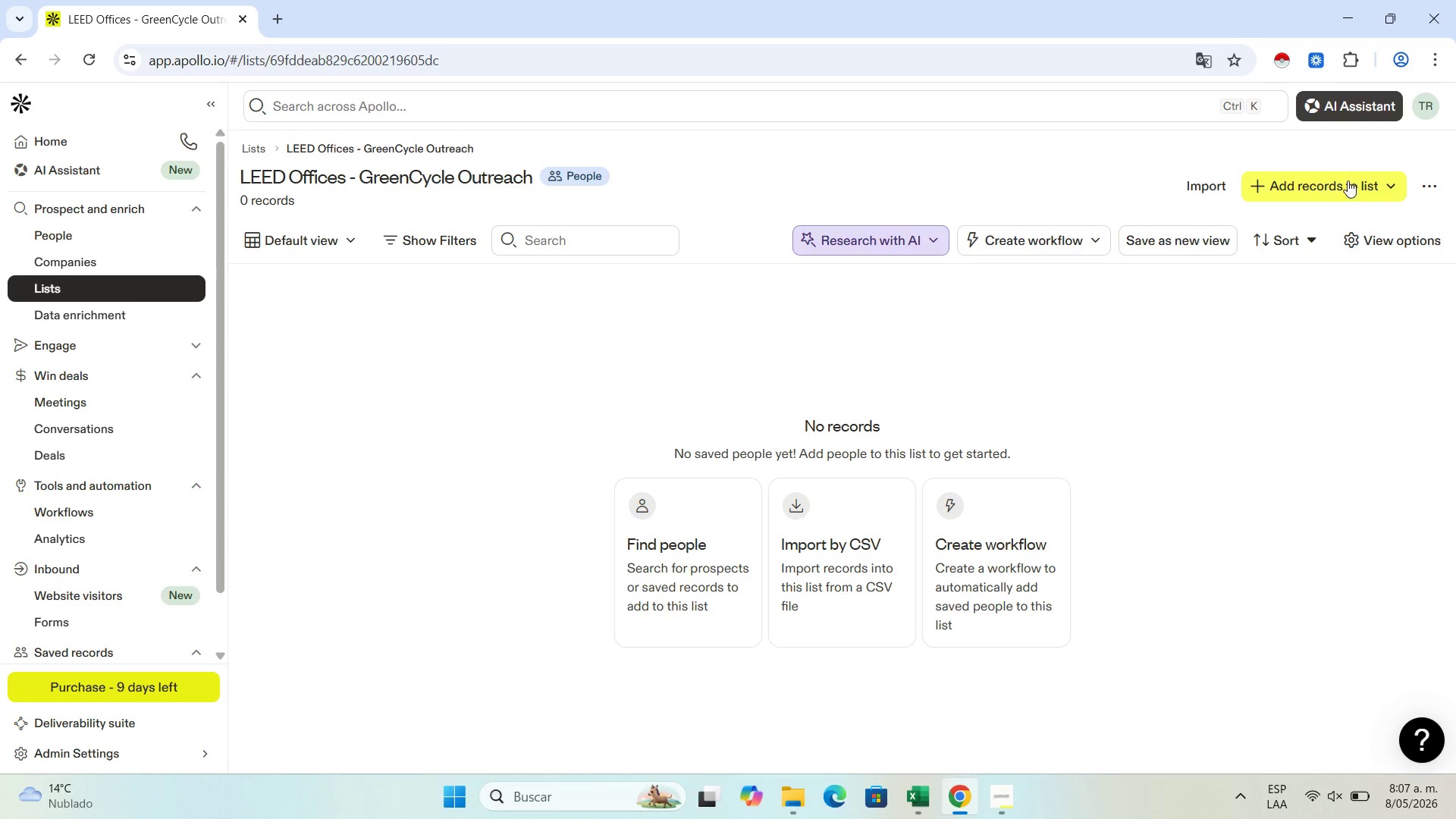 
left_click([1346, 175])
 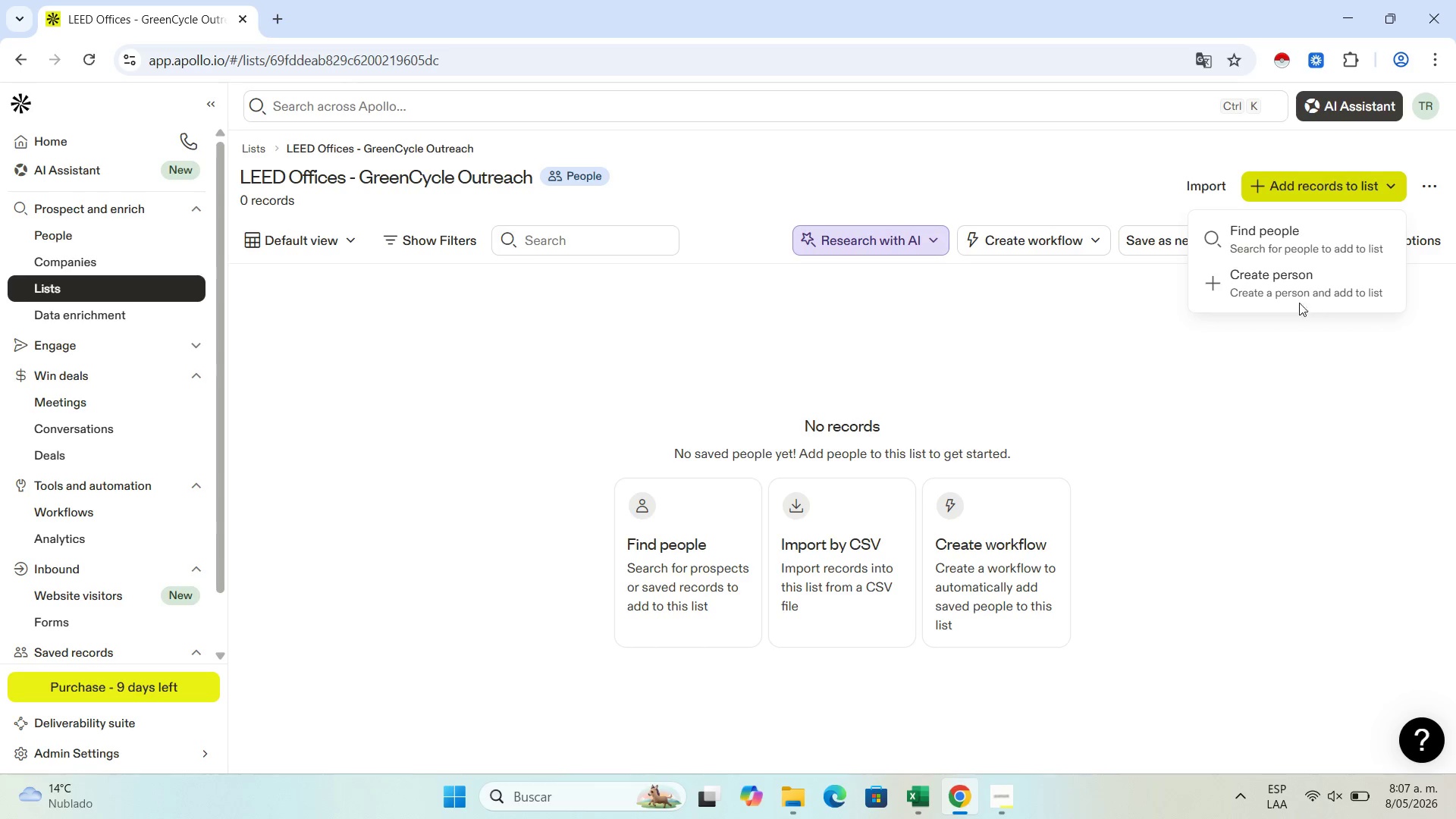 
left_click([1276, 281])
 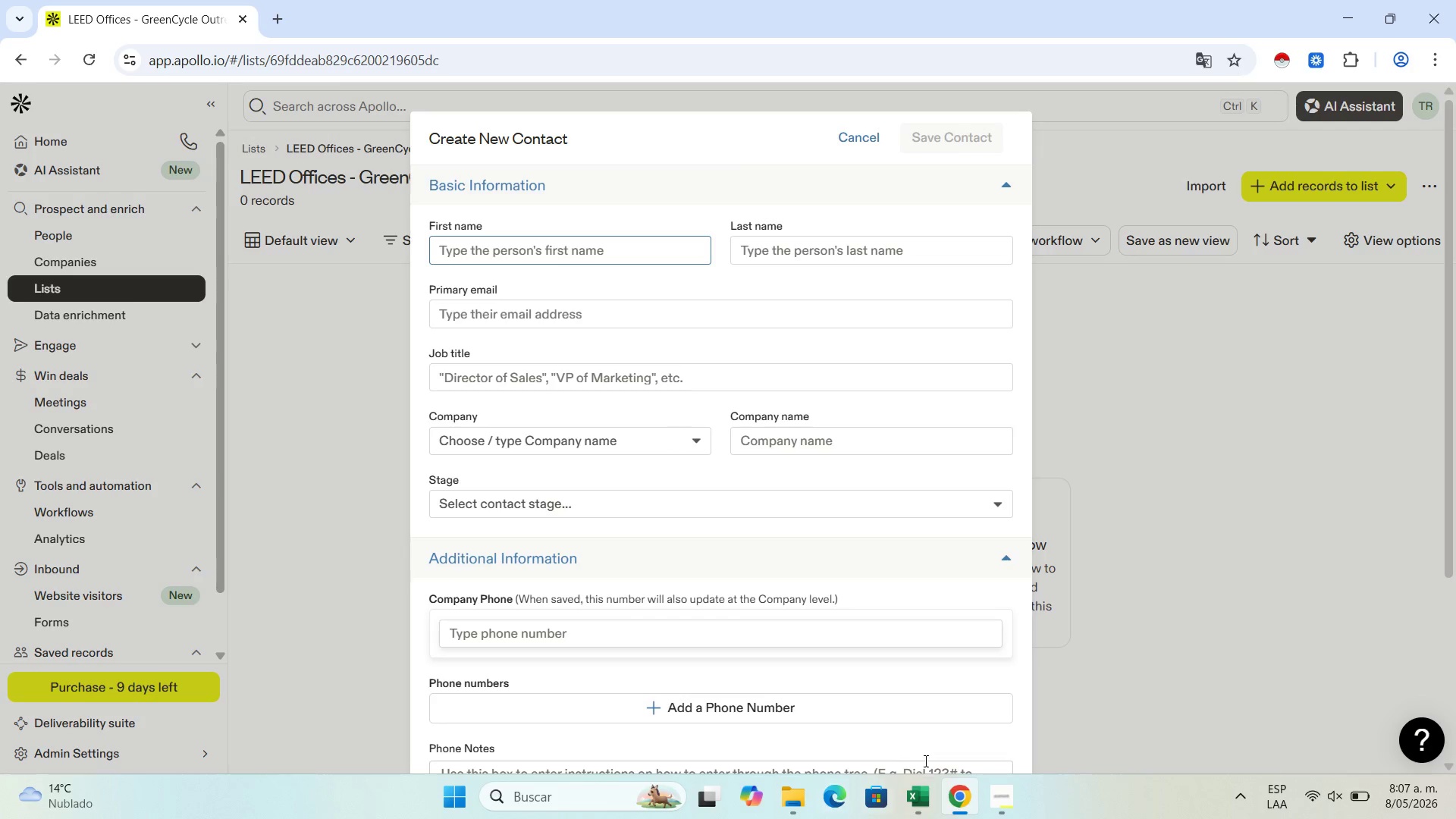 
scroll: coordinate [654, 608], scroll_direction: down, amount: 10.0
 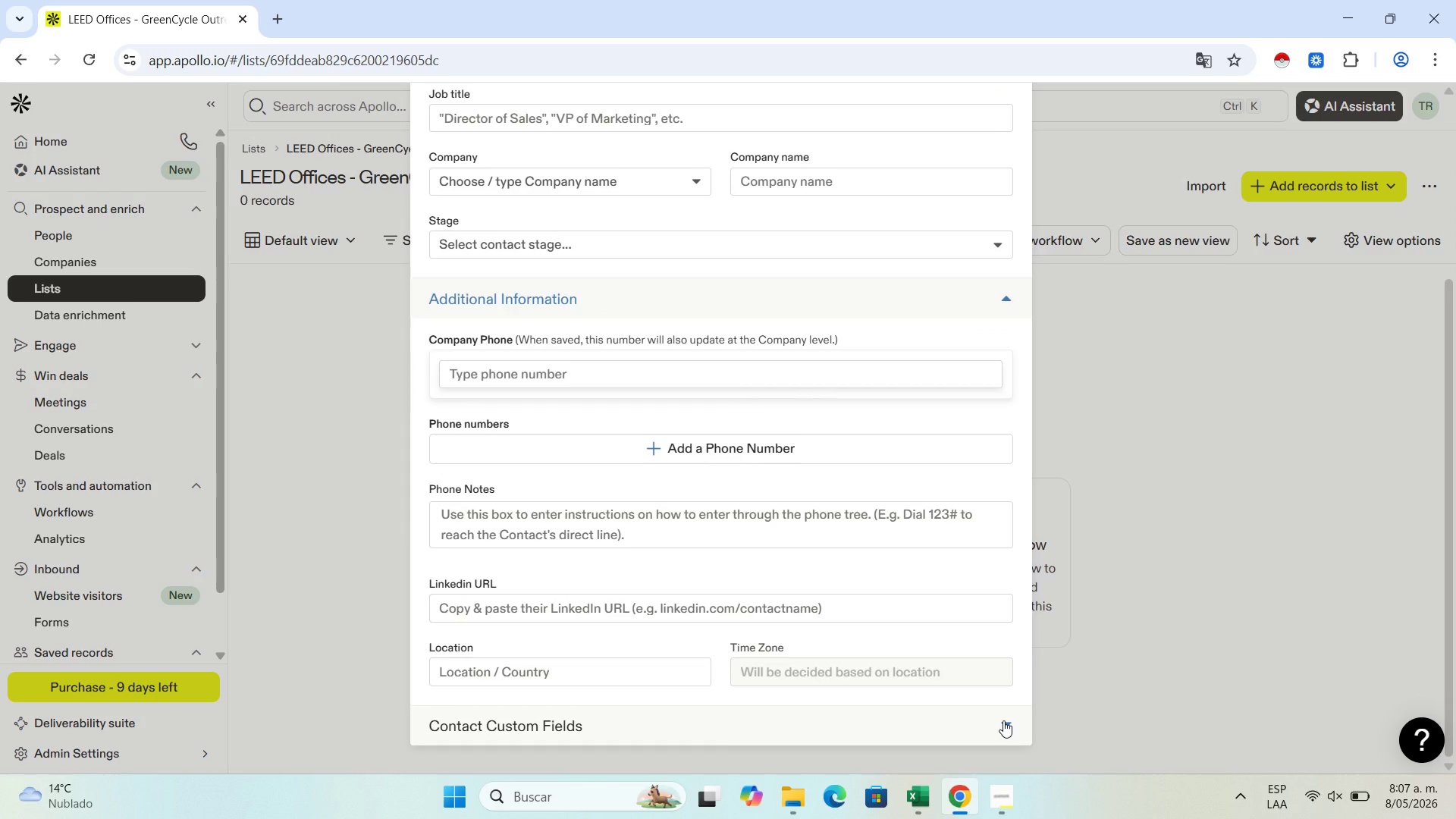 
left_click([1003, 720])
 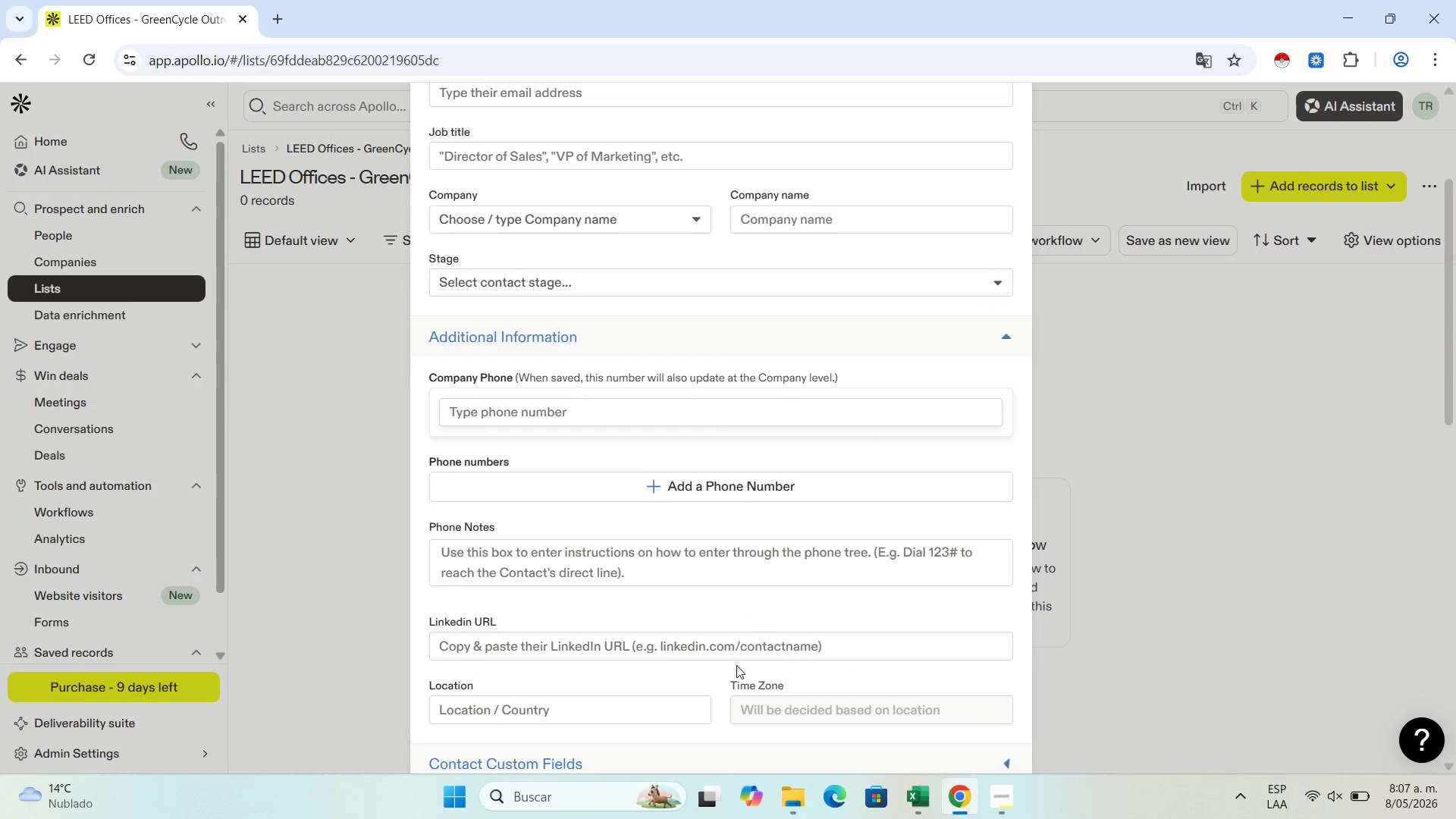 
scroll: coordinate [572, 463], scroll_direction: down, amount: 9.0
 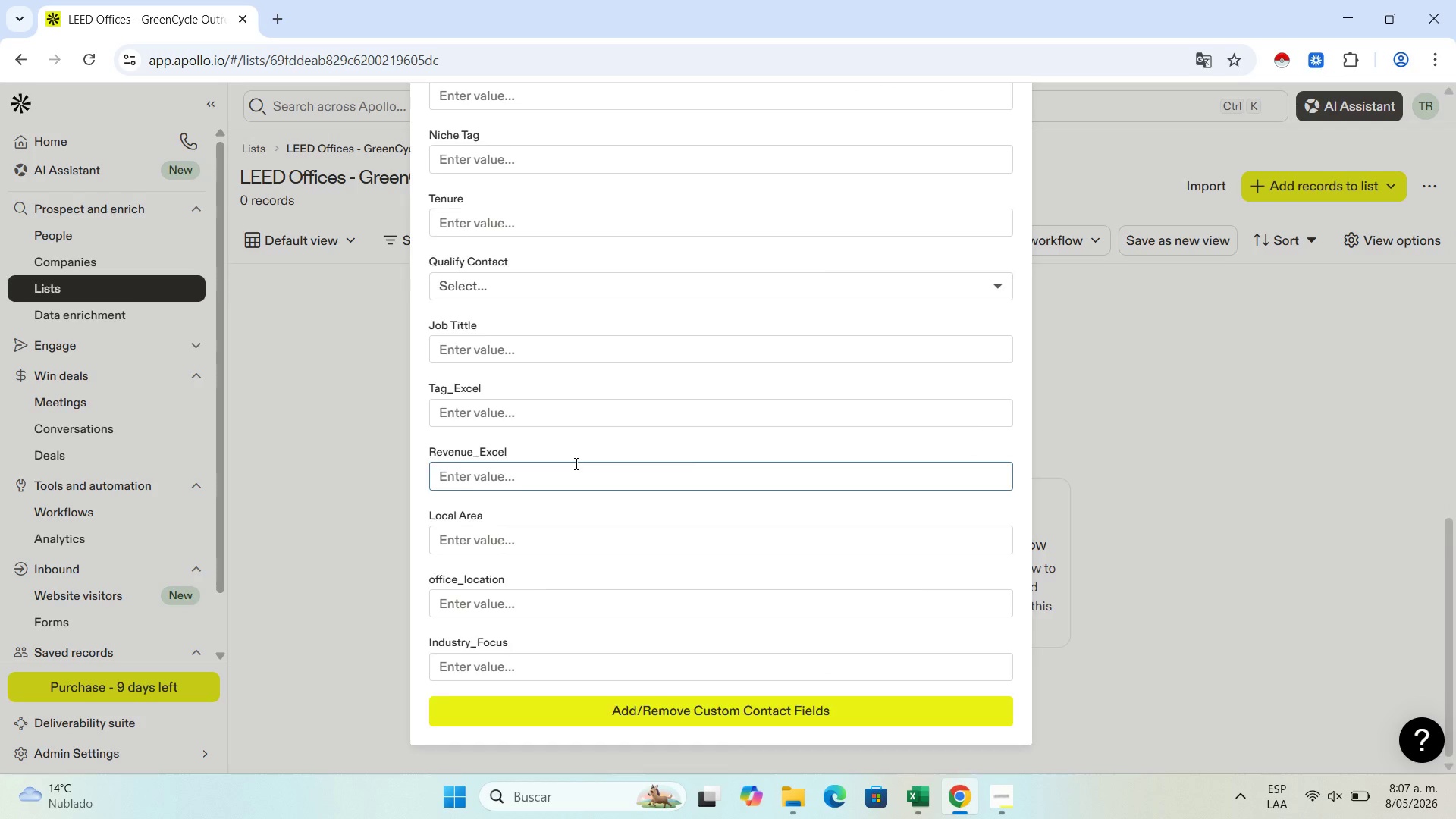 
scroll: coordinate [539, 425], scroll_direction: up, amount: 15.0
 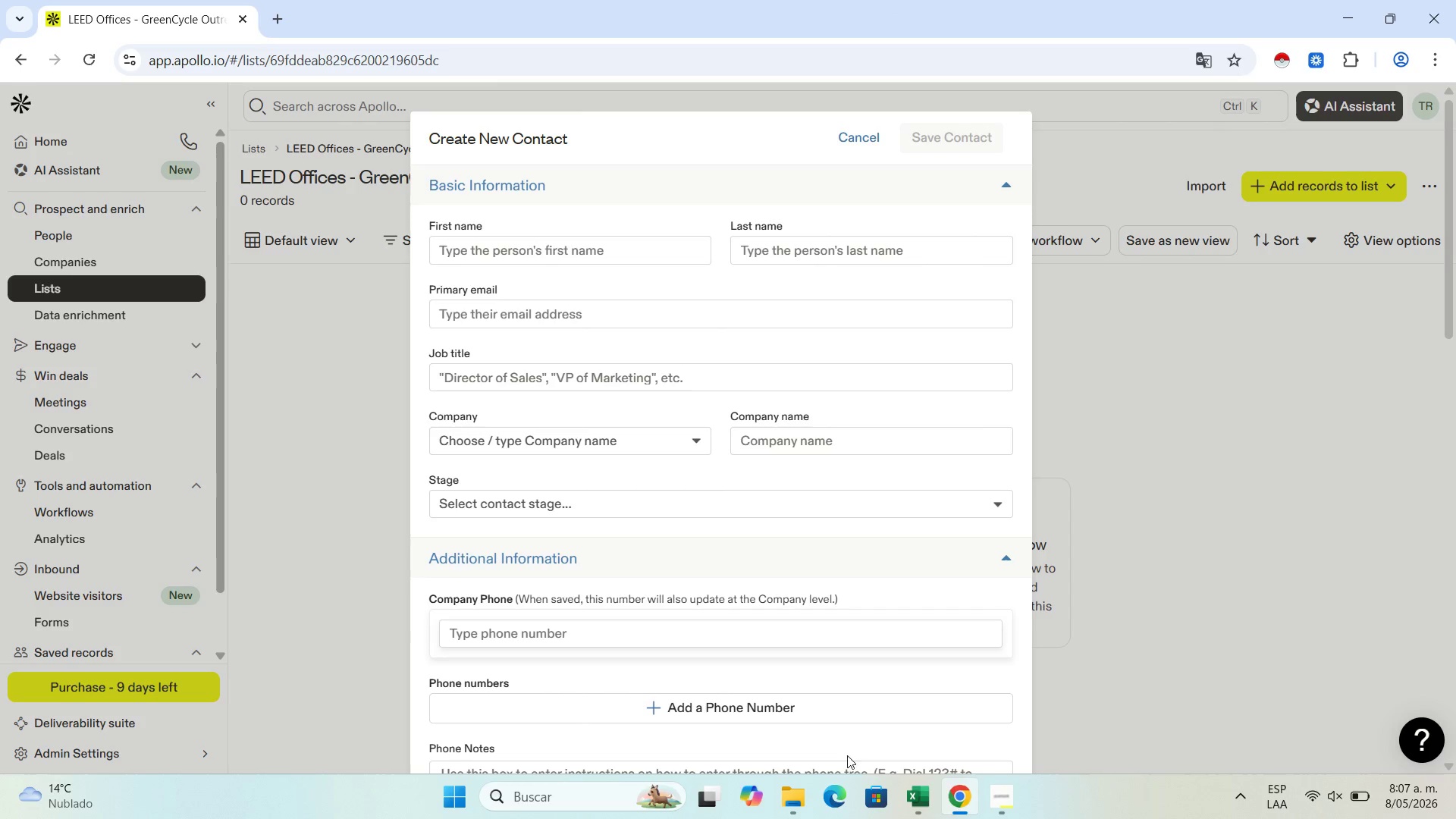 
left_click([928, 794])
 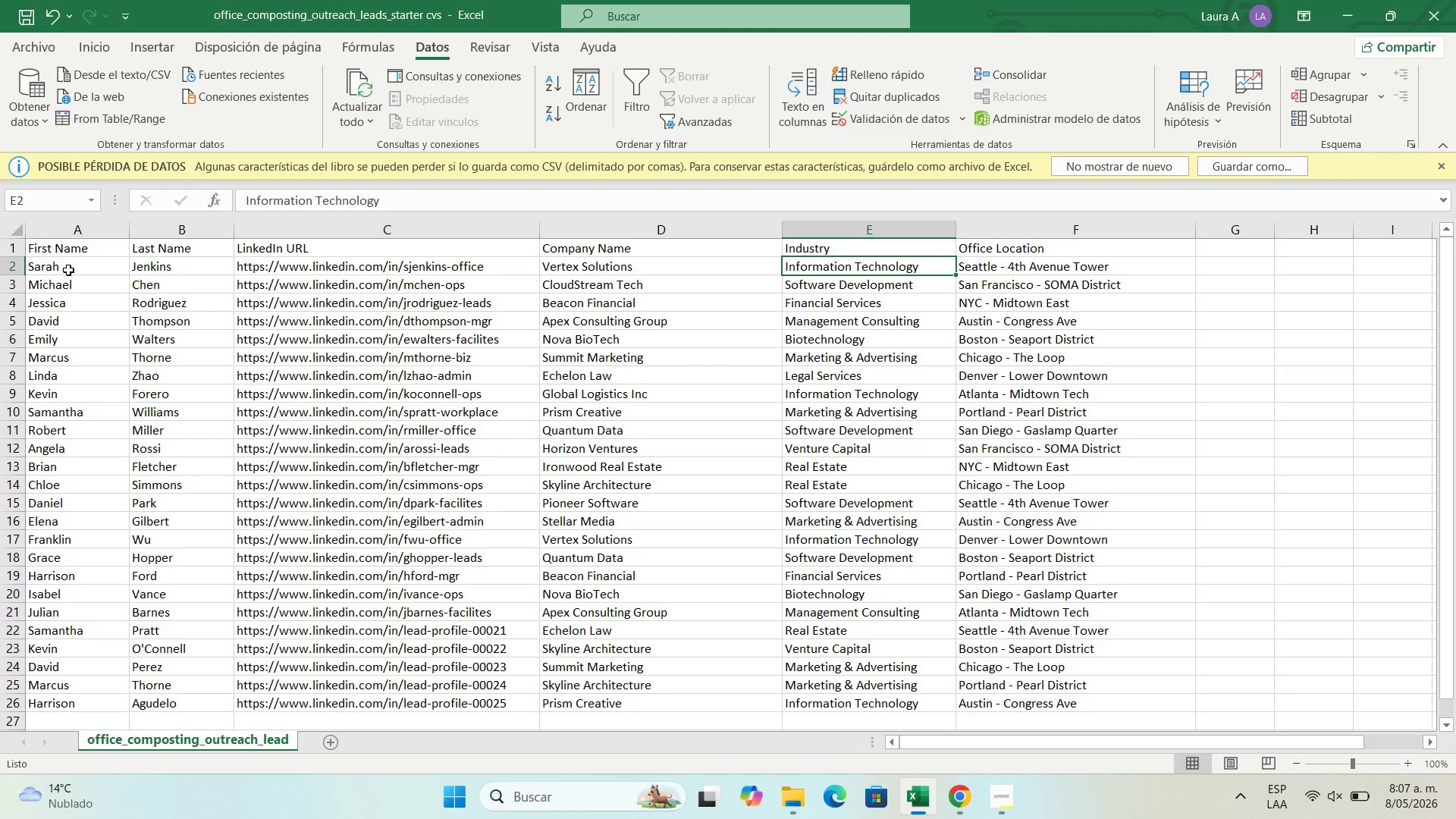 
left_click([69, 270])
 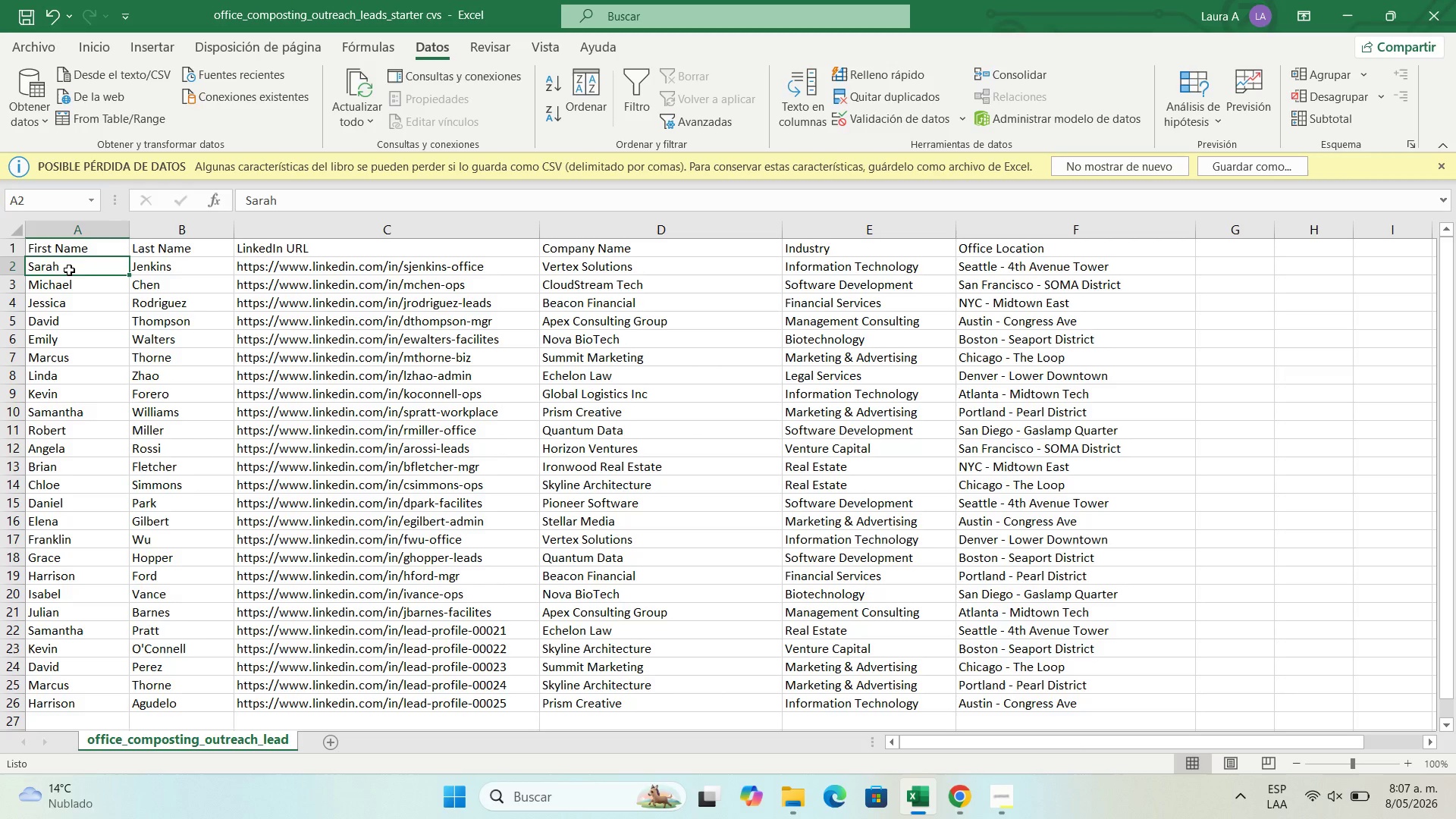 
key(Control+C)
 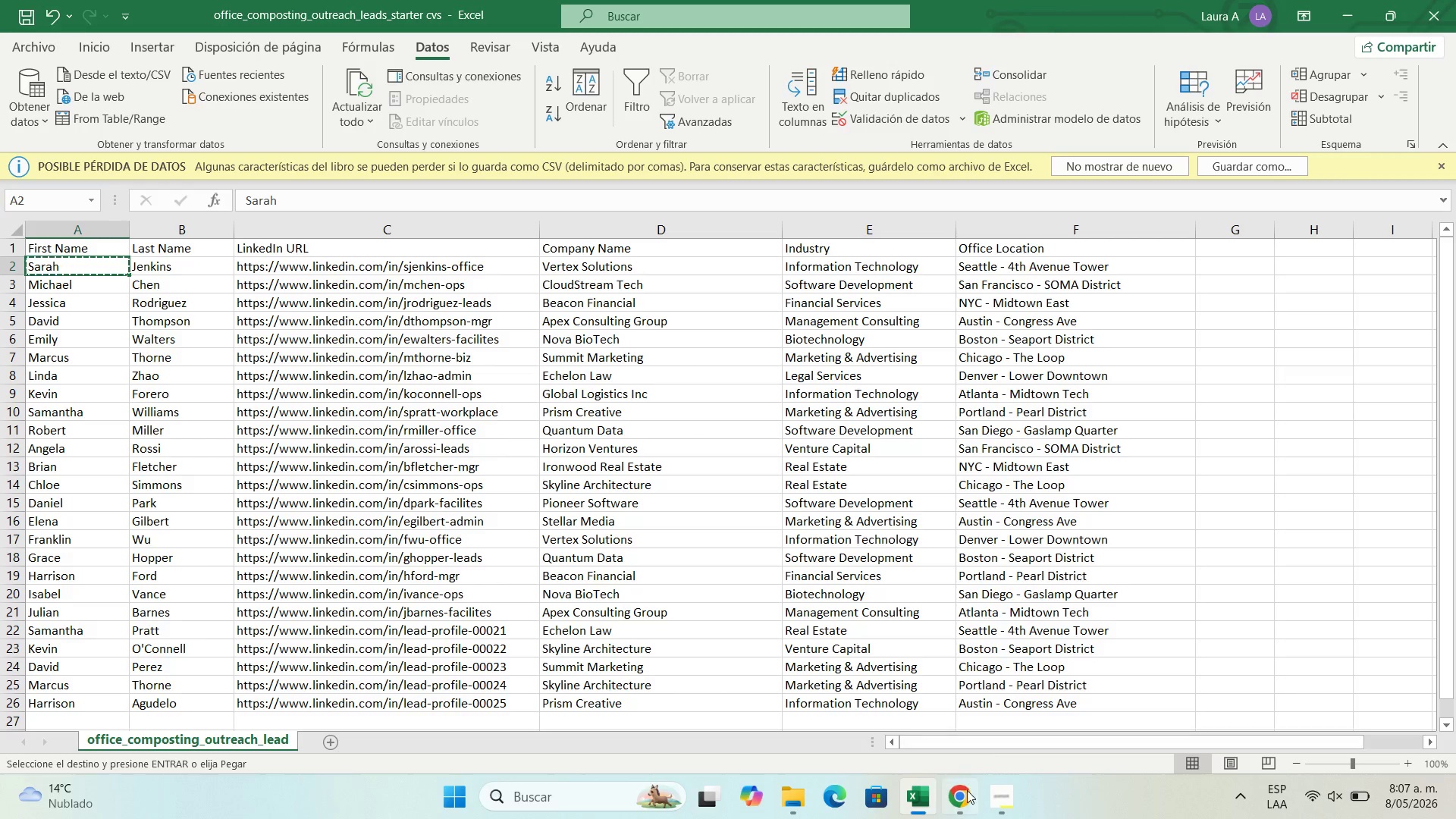 
left_click([962, 798])
 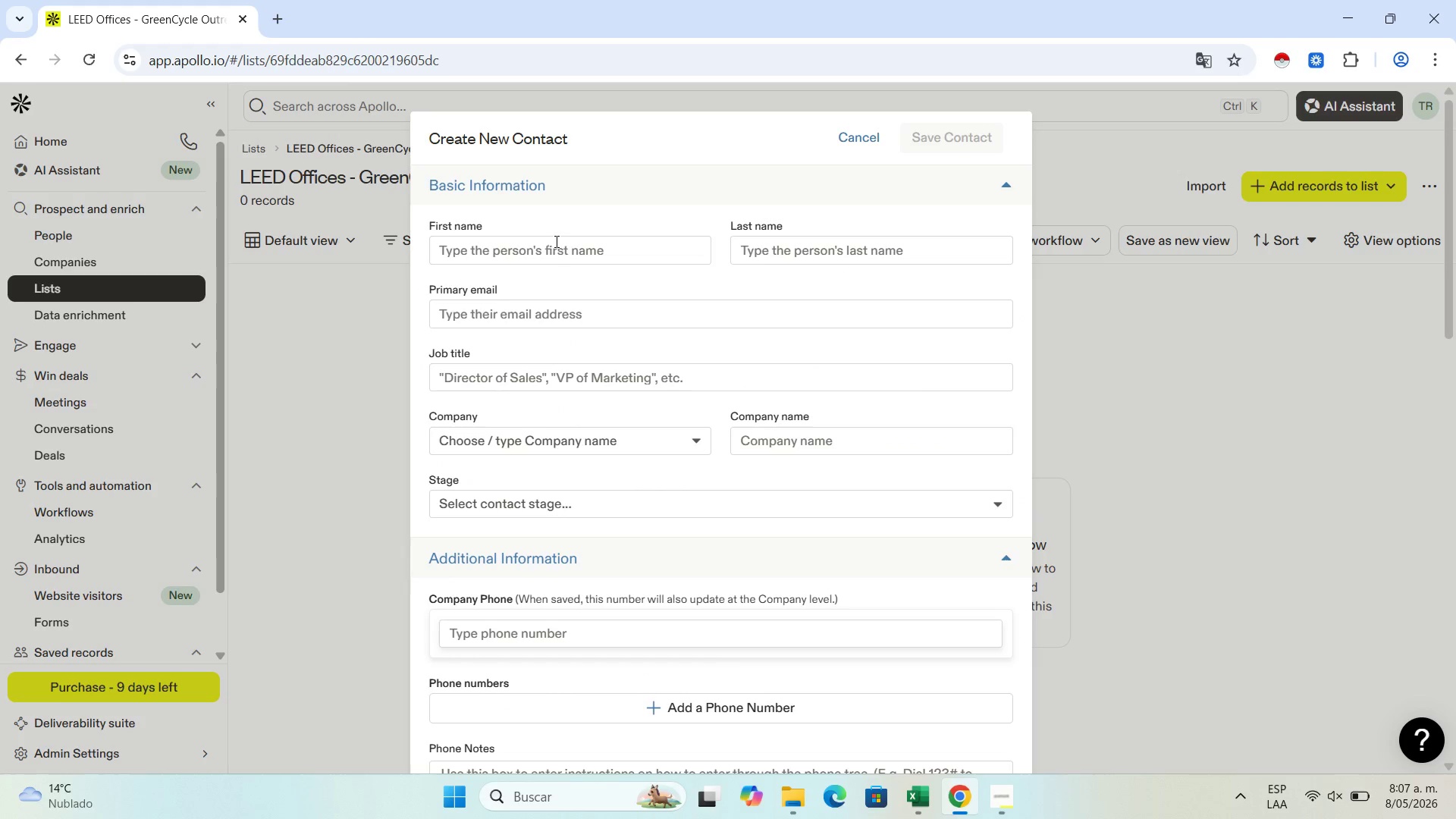 
left_click([554, 245])
 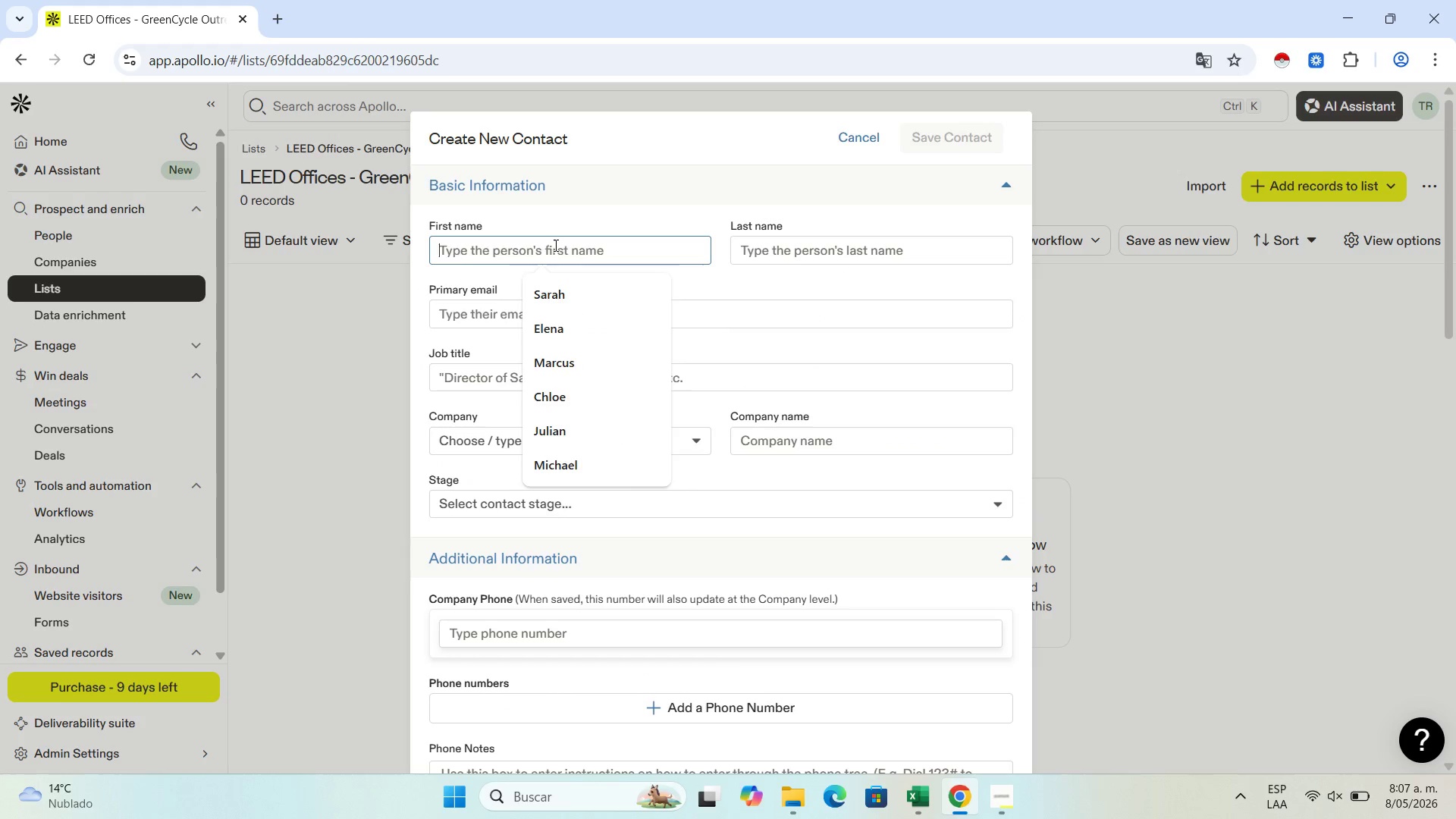 
key(Control+V)
 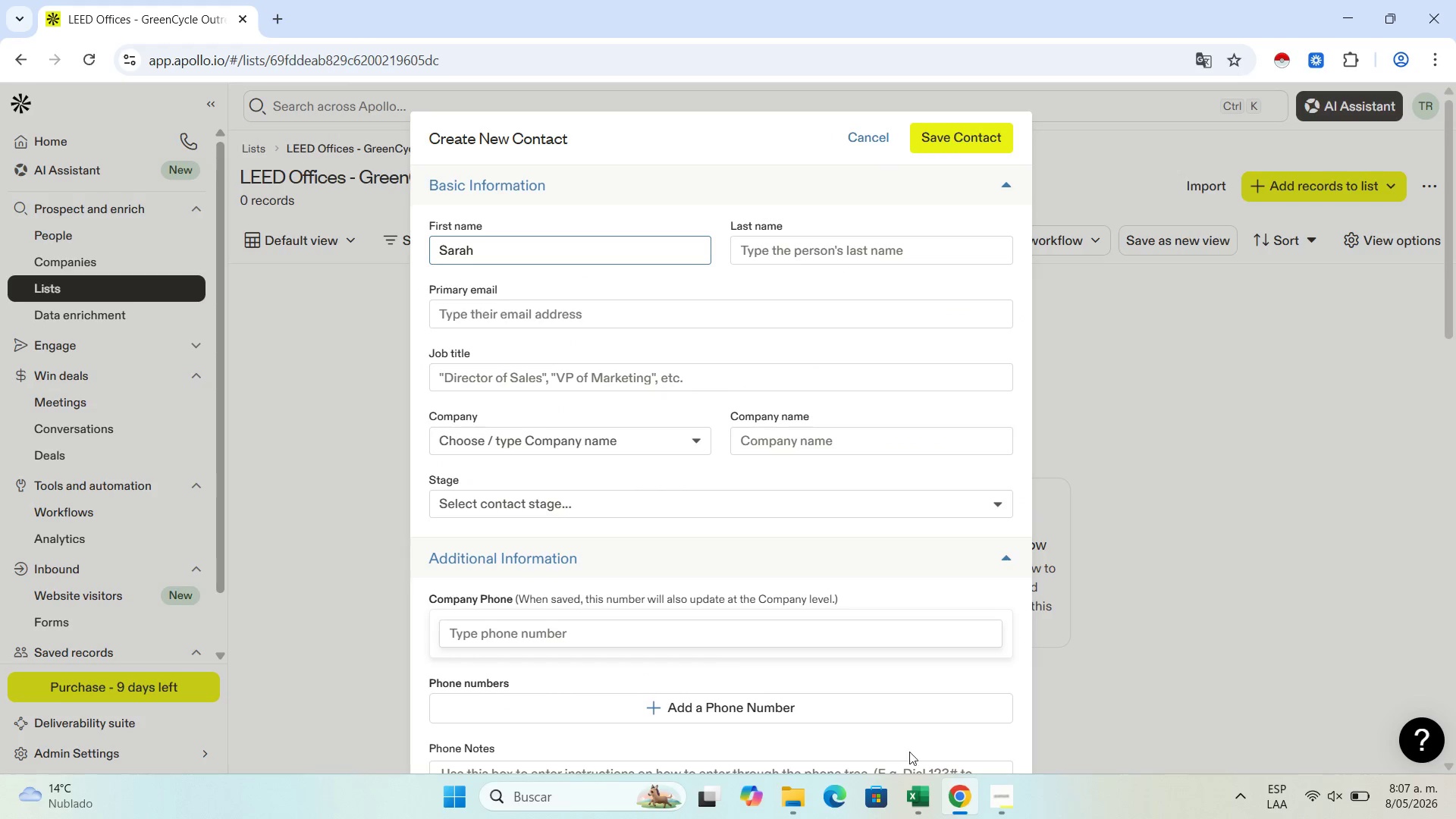 
left_click([915, 799])
 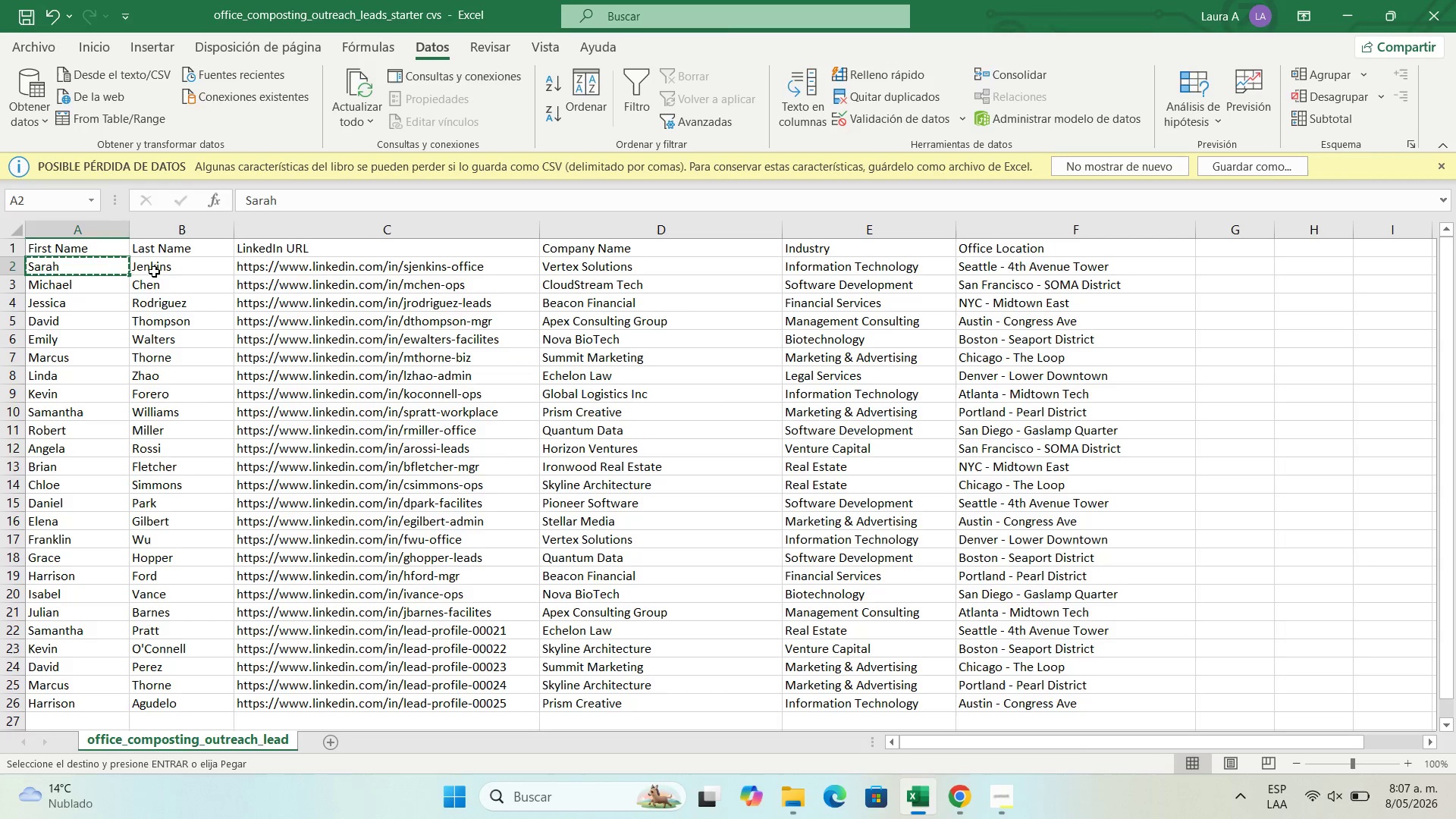 
left_click([154, 271])
 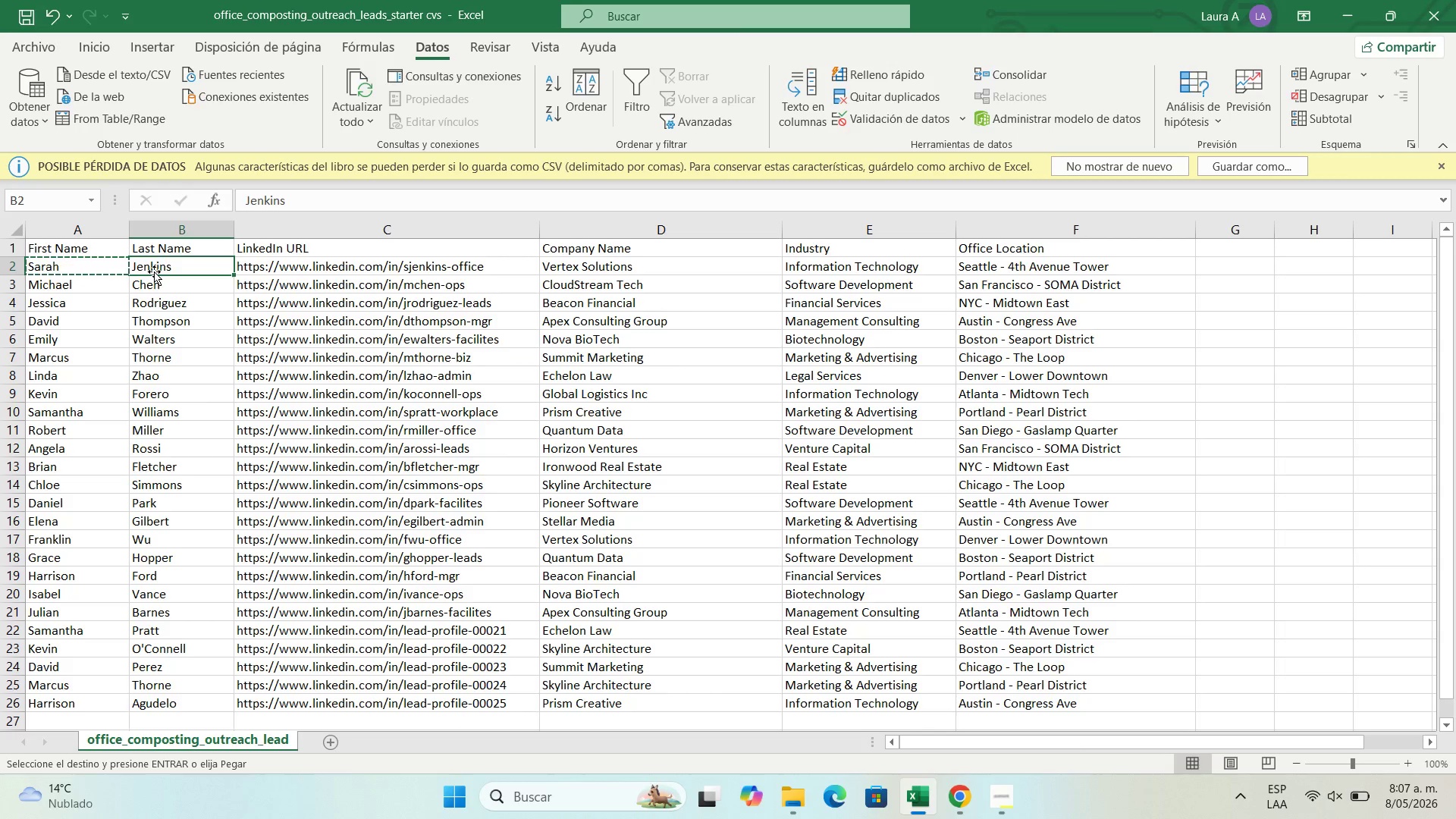 
hold_key(key=ControlLeft, duration=0.97)
 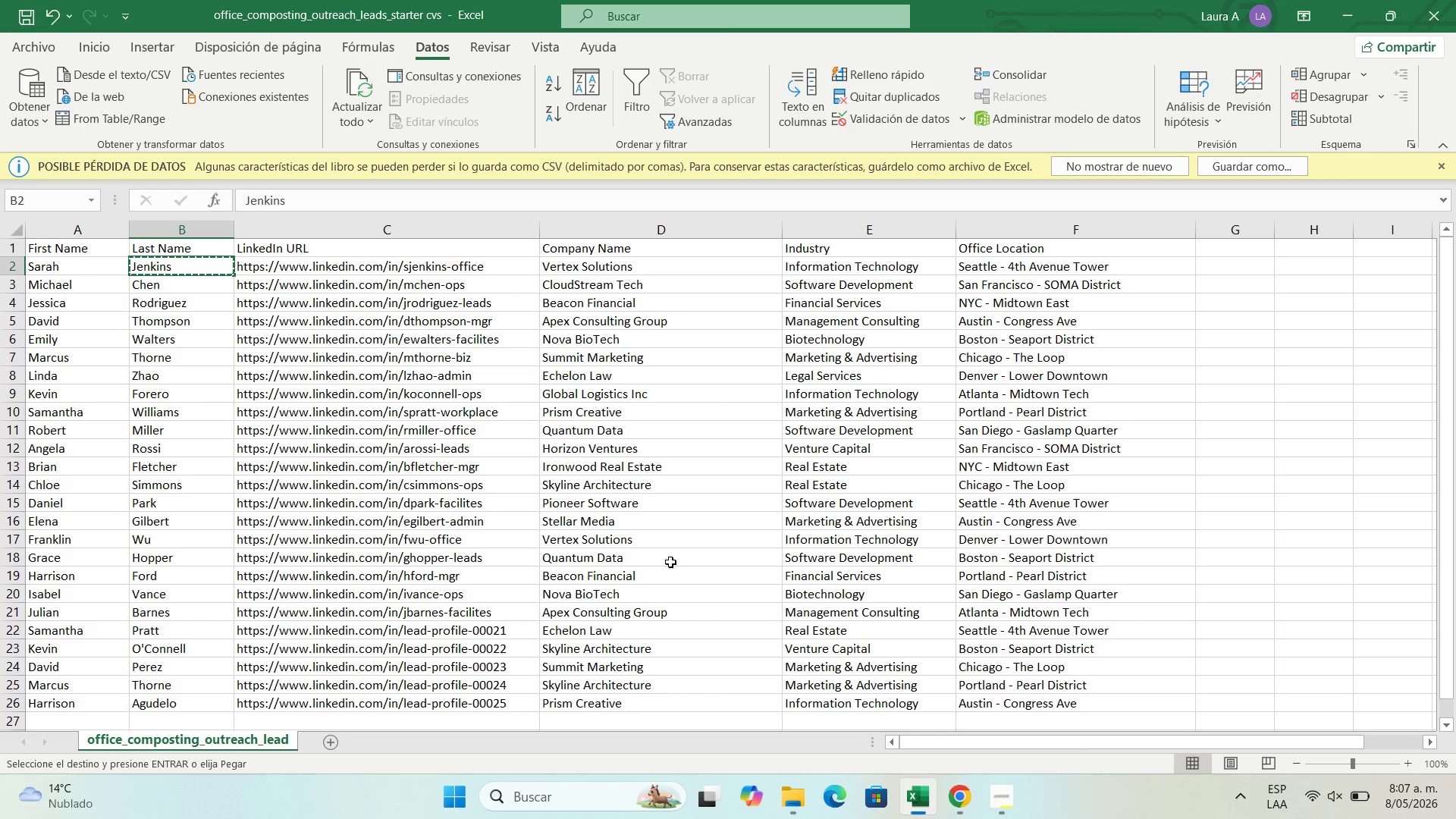 
hold_key(key=C, duration=0.31)
 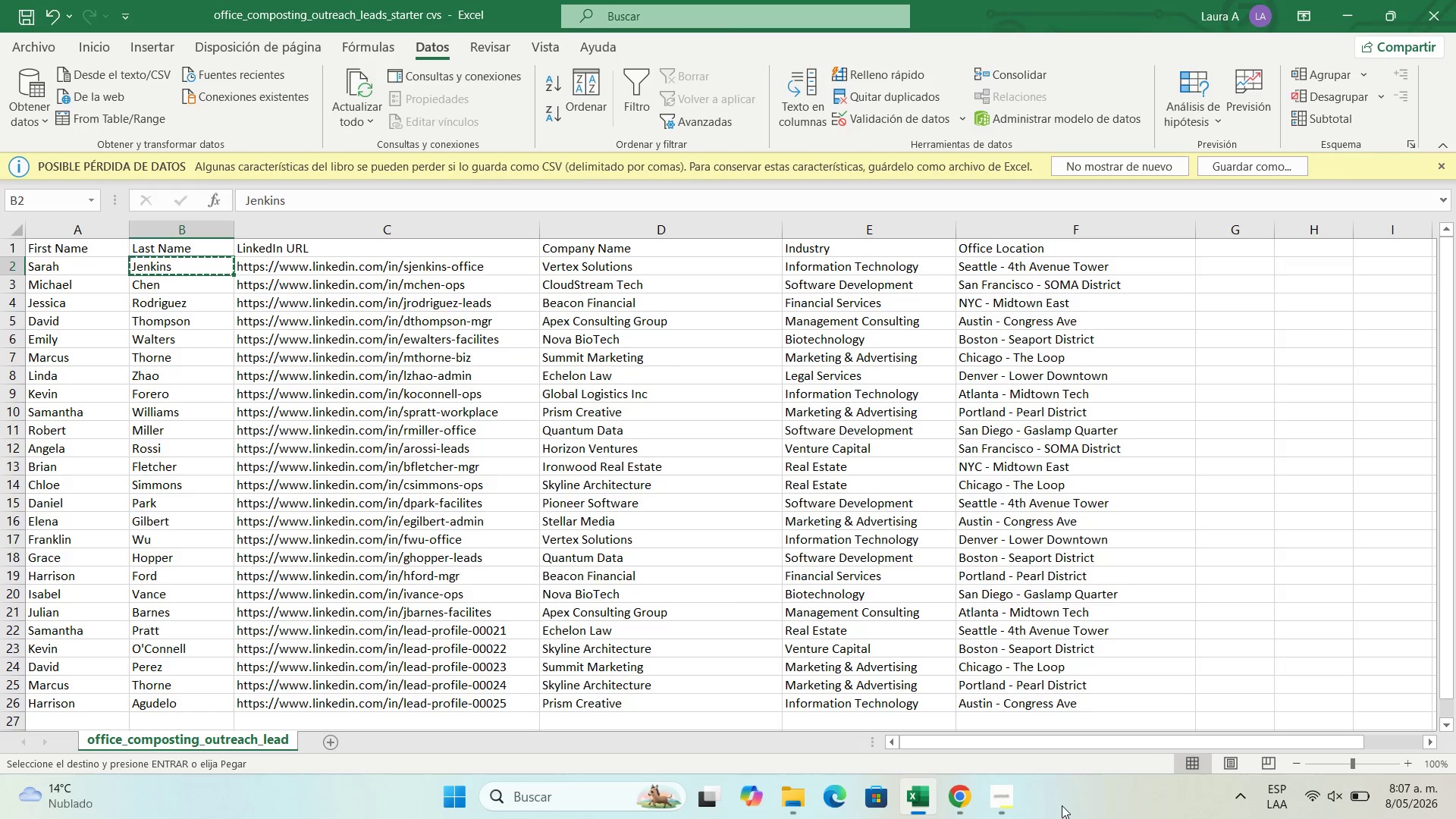 
left_click([955, 807])
 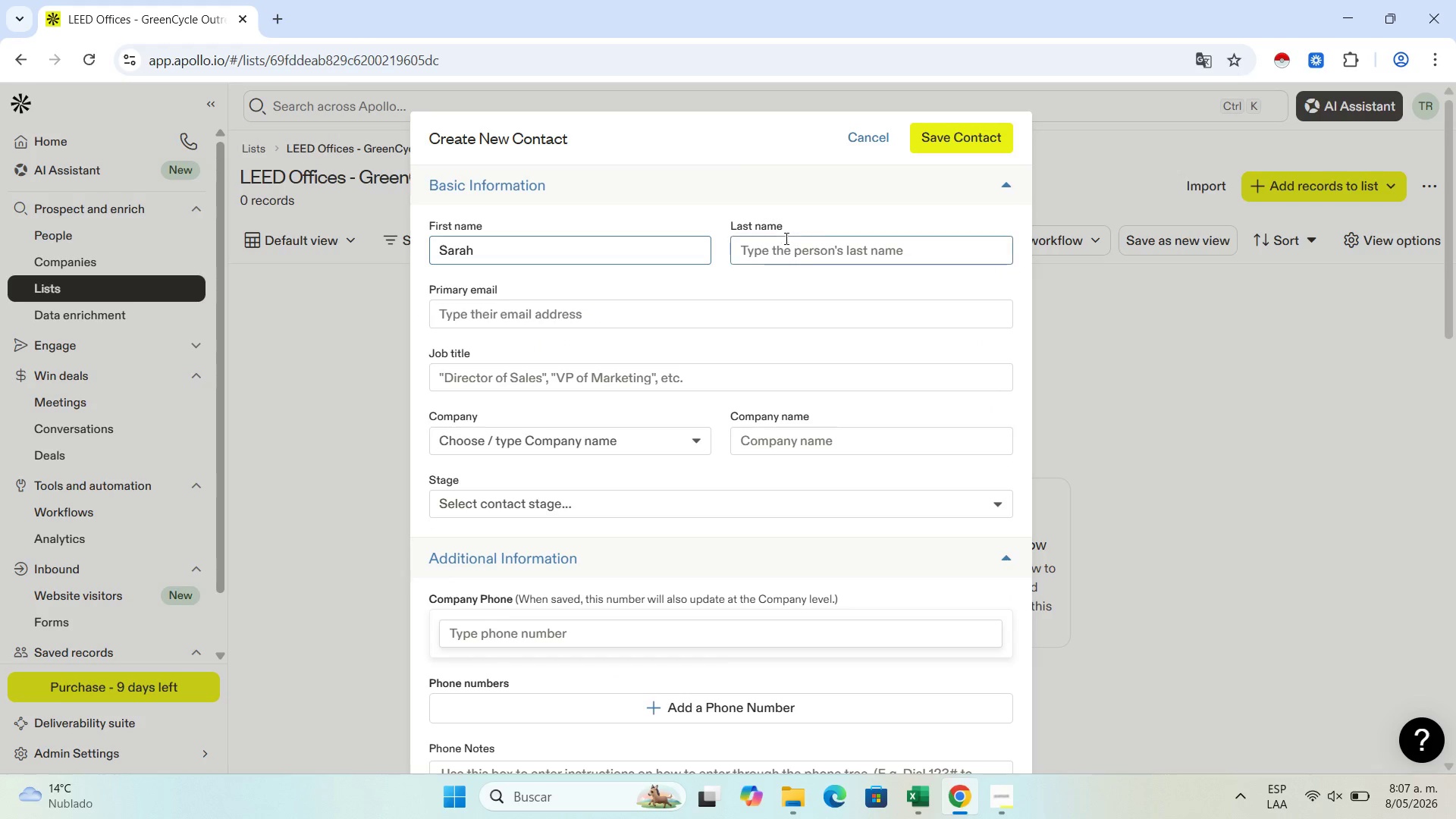 
left_click([795, 245])
 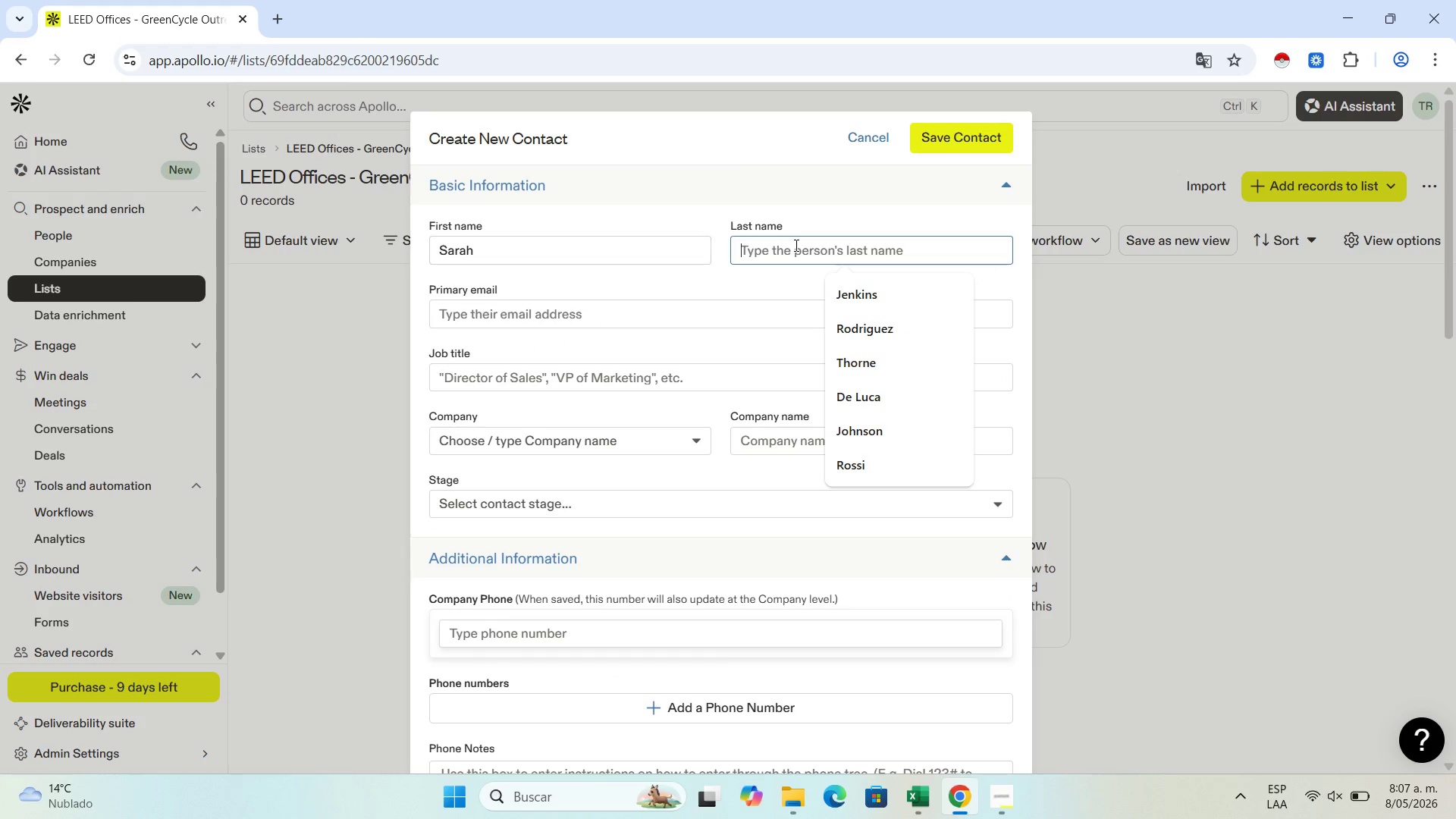 
key(Control+V)
 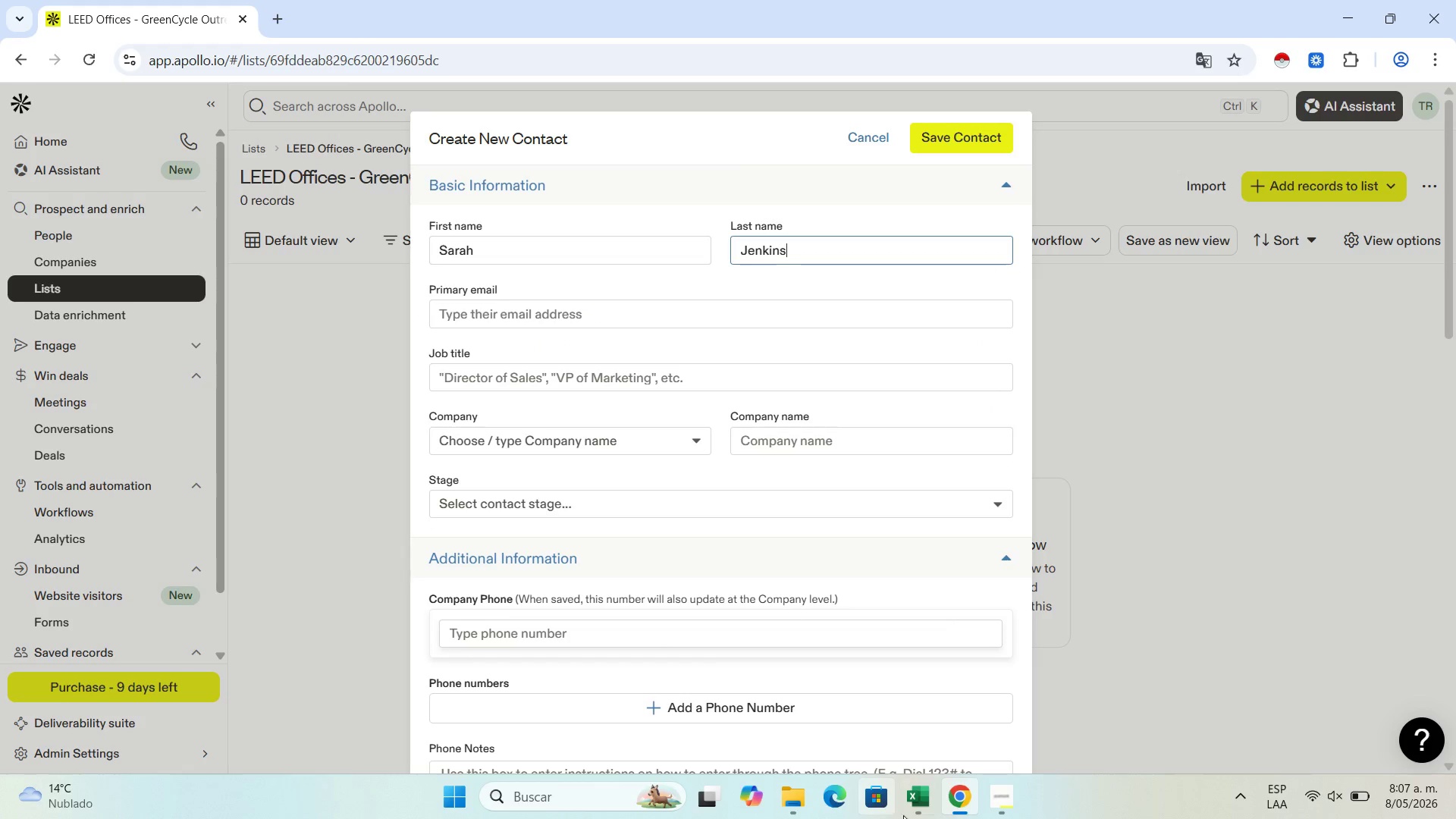 
left_click([926, 787])
 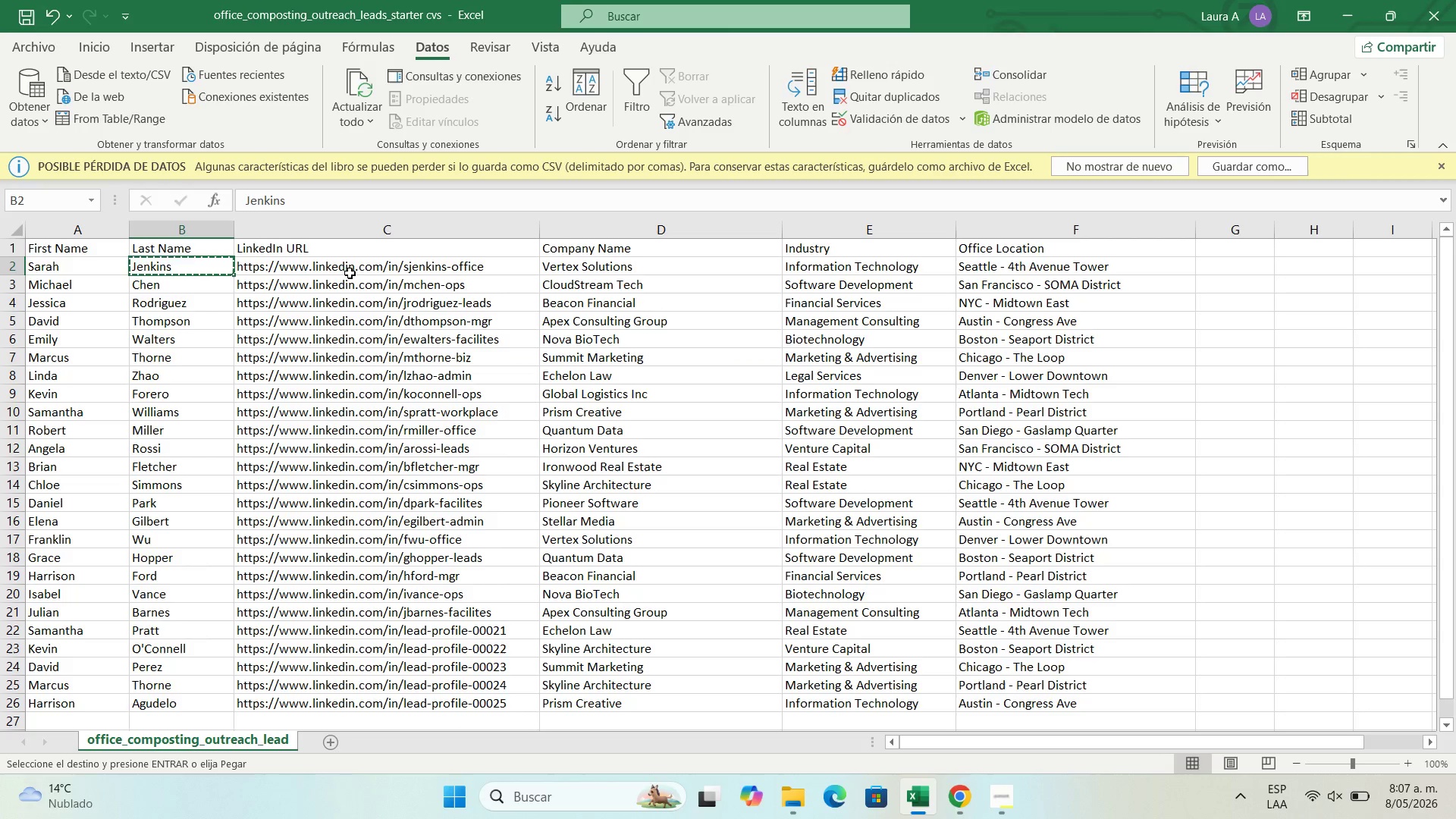 
left_click([352, 271])
 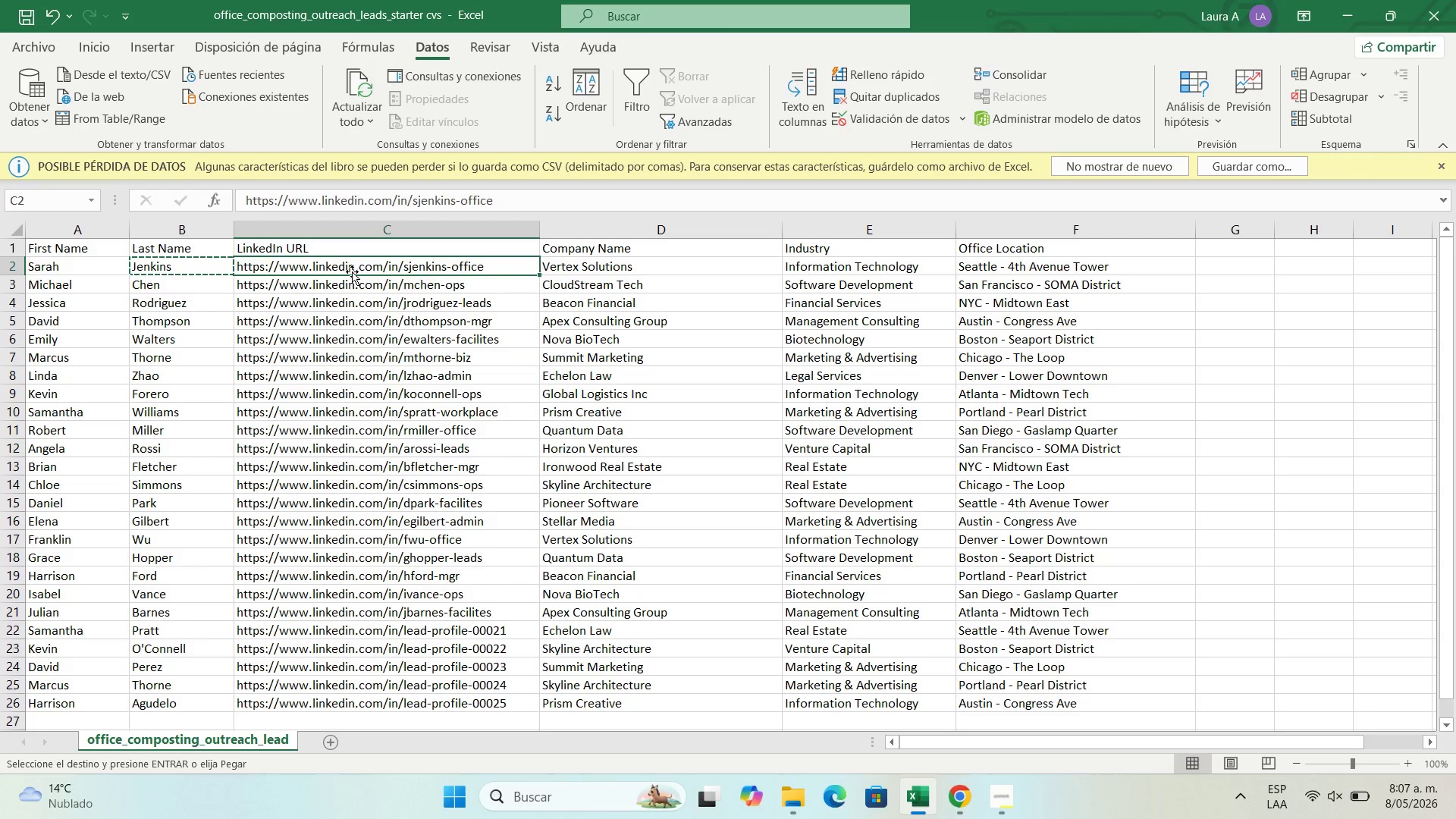 
key(Control+C)
 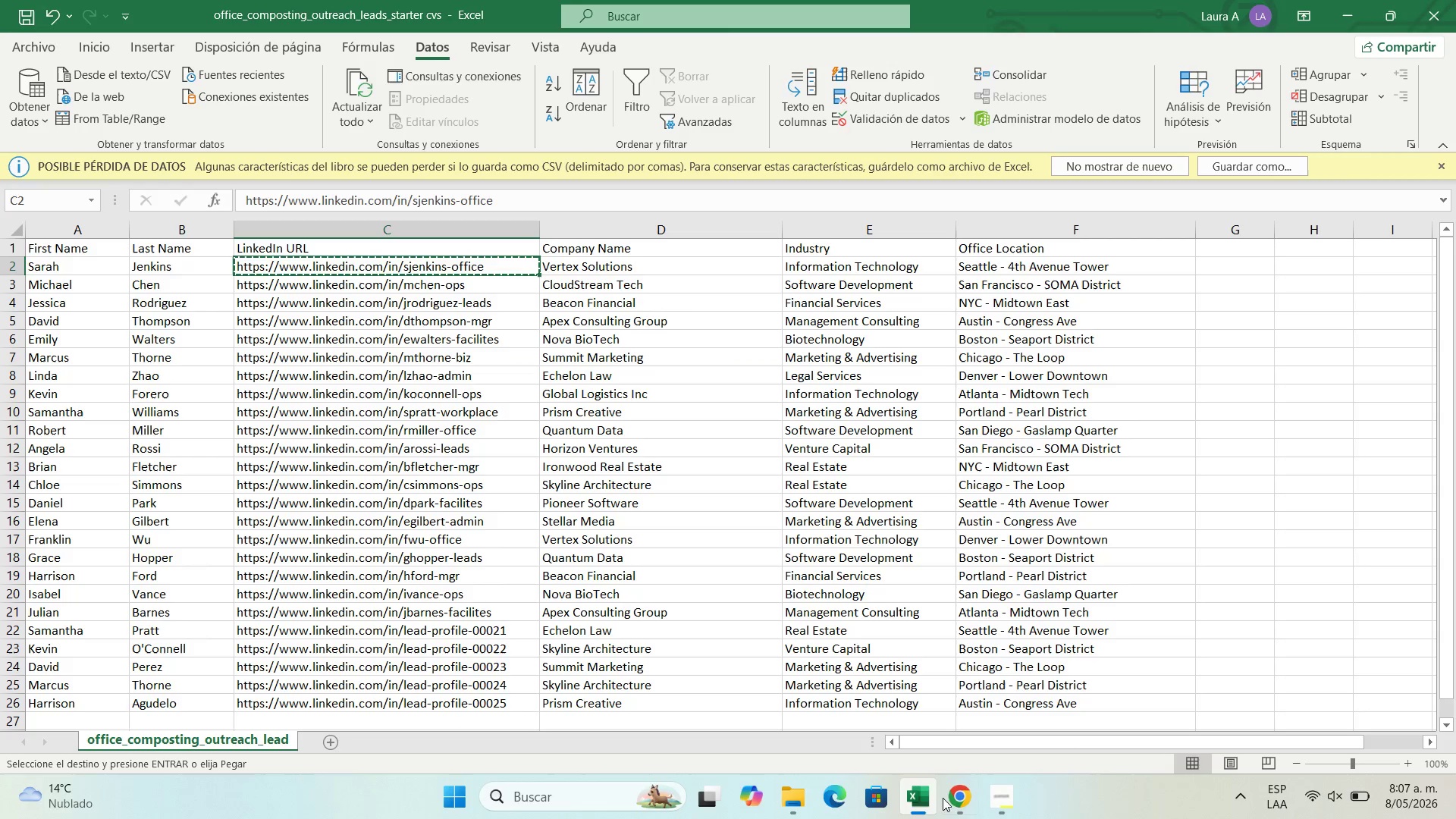 
left_click([960, 789])
 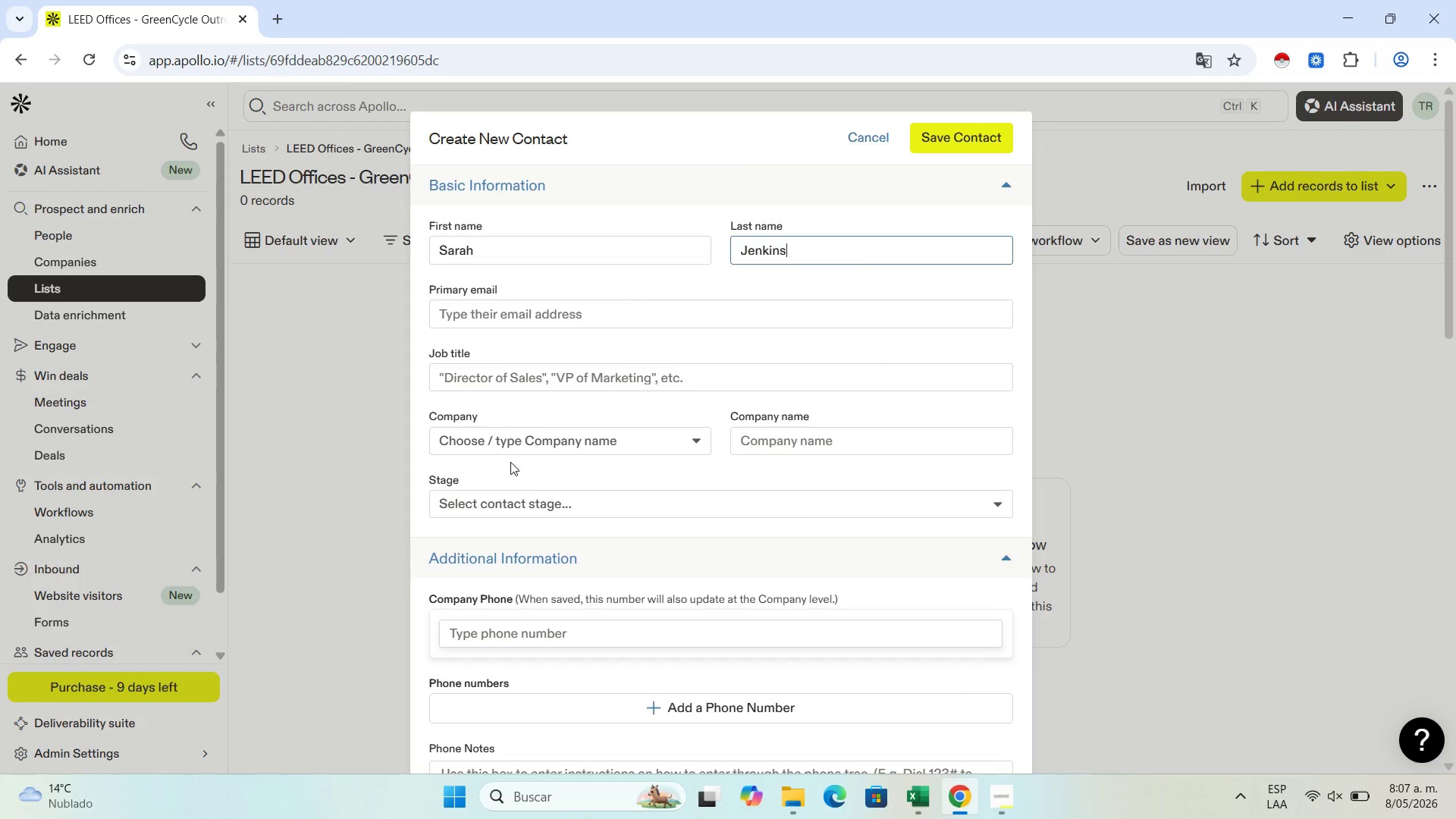 
scroll: coordinate [524, 676], scroll_direction: down, amount: 3.0
 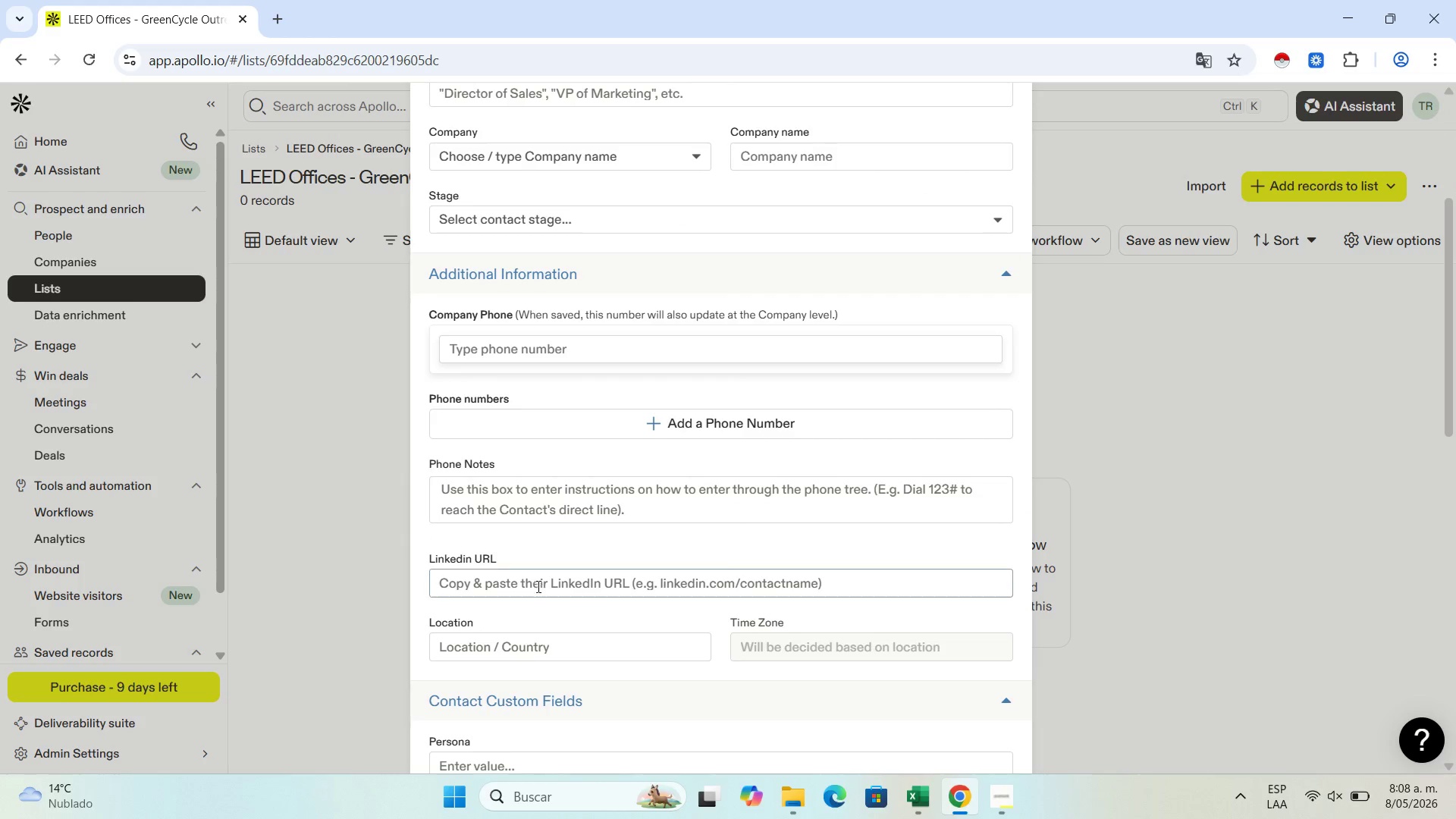 
left_click([538, 580])
 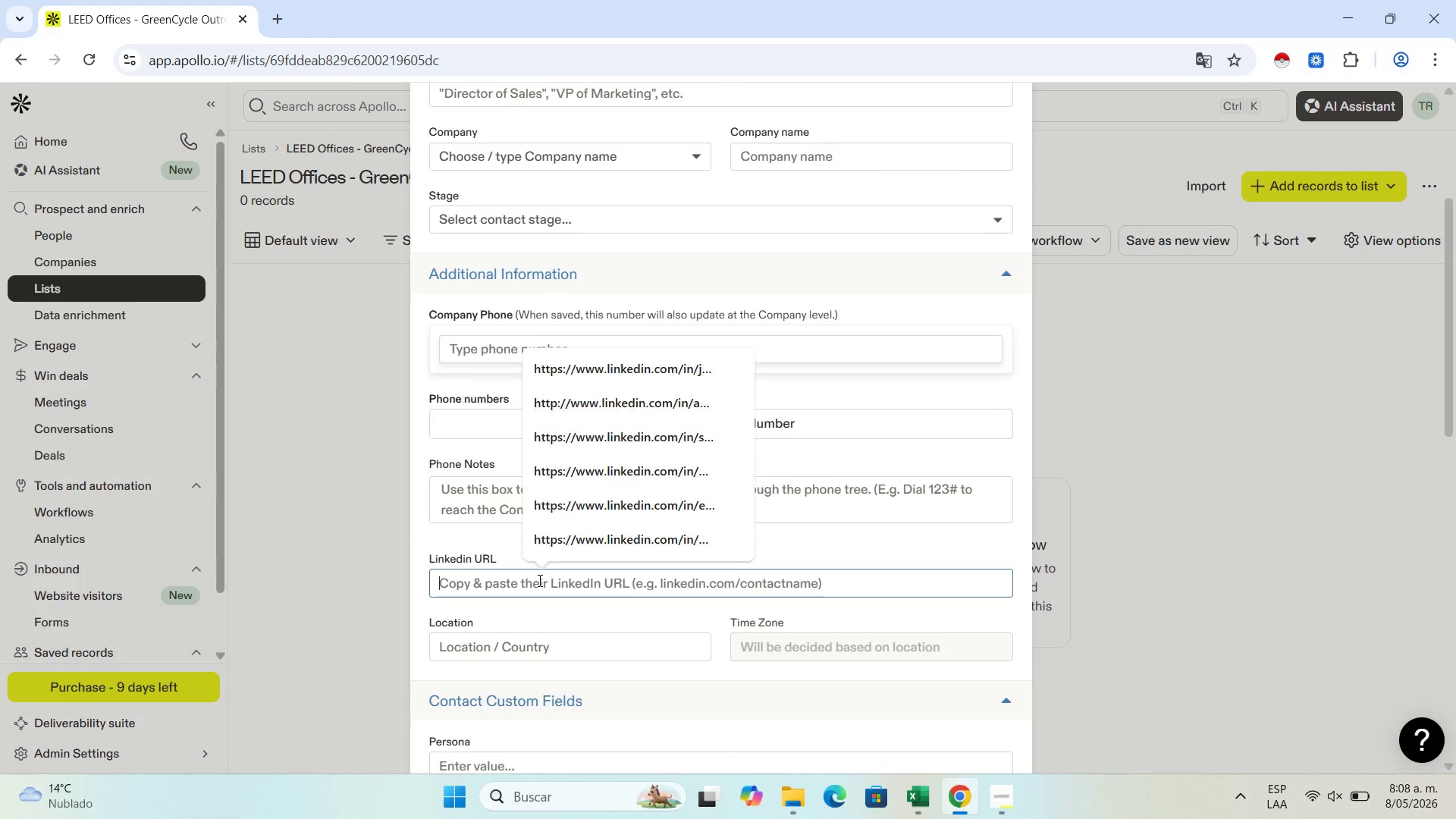 
key(Control+V)
 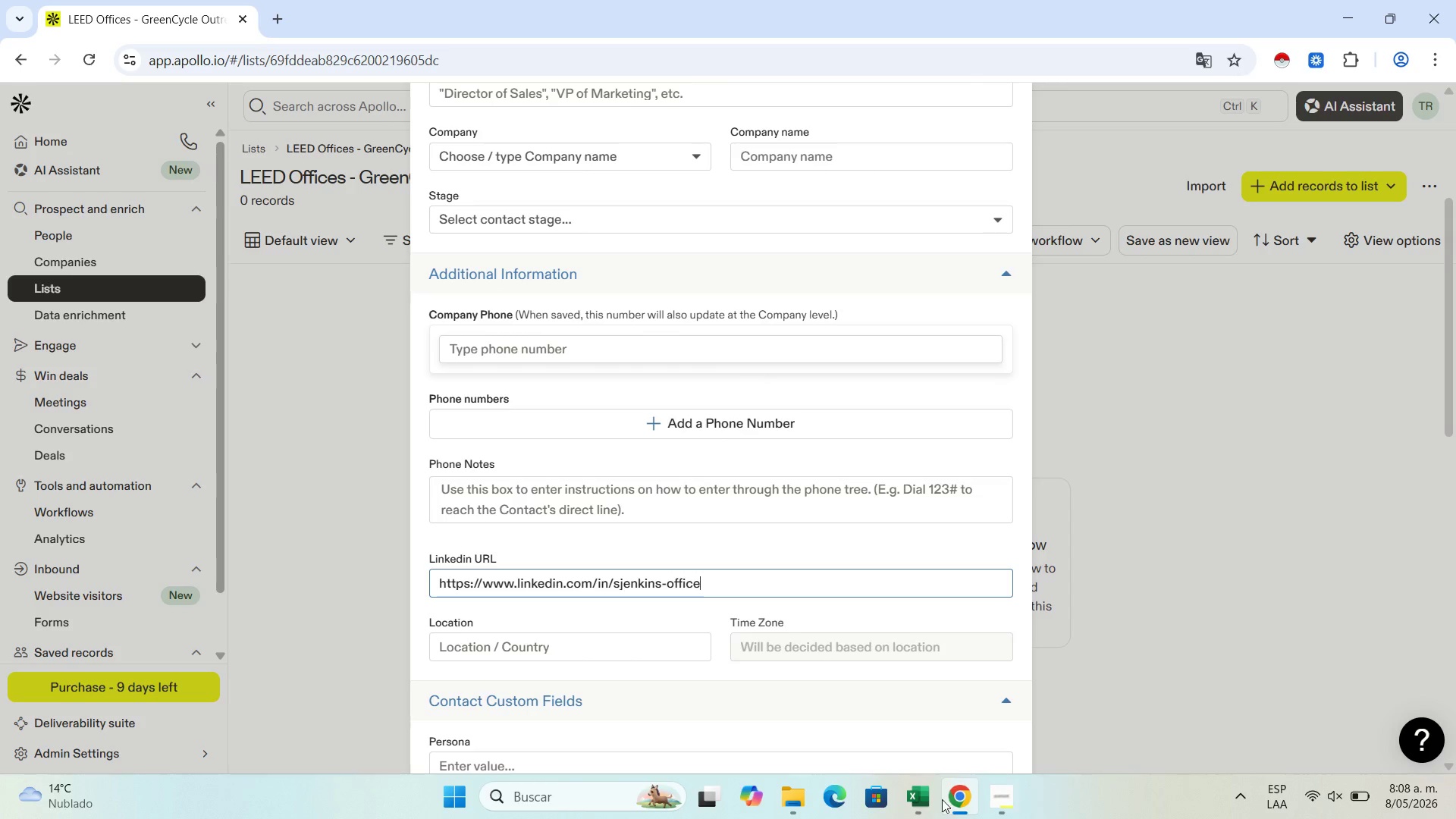 
left_click([929, 799])
 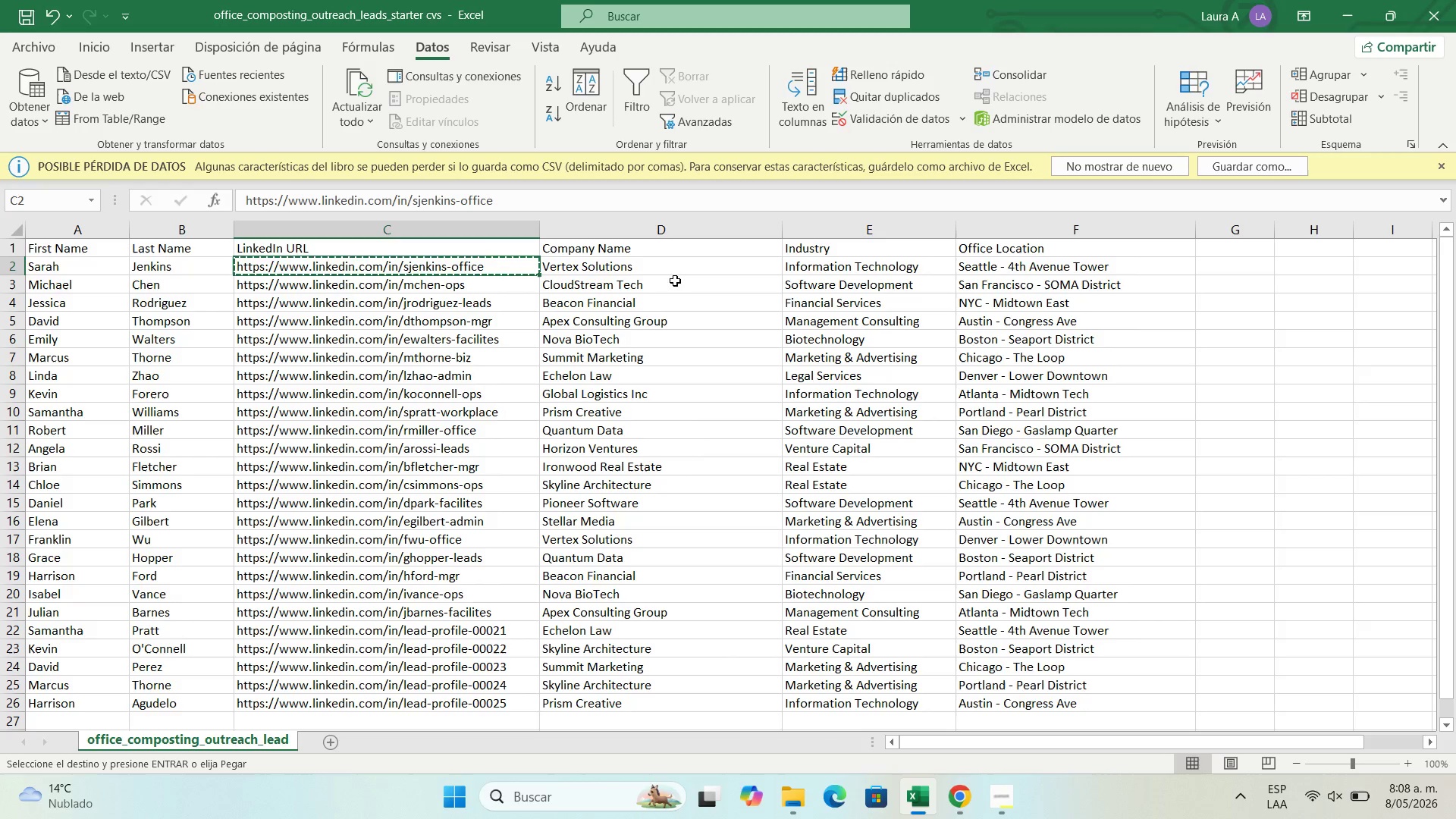 
left_click([668, 275])
 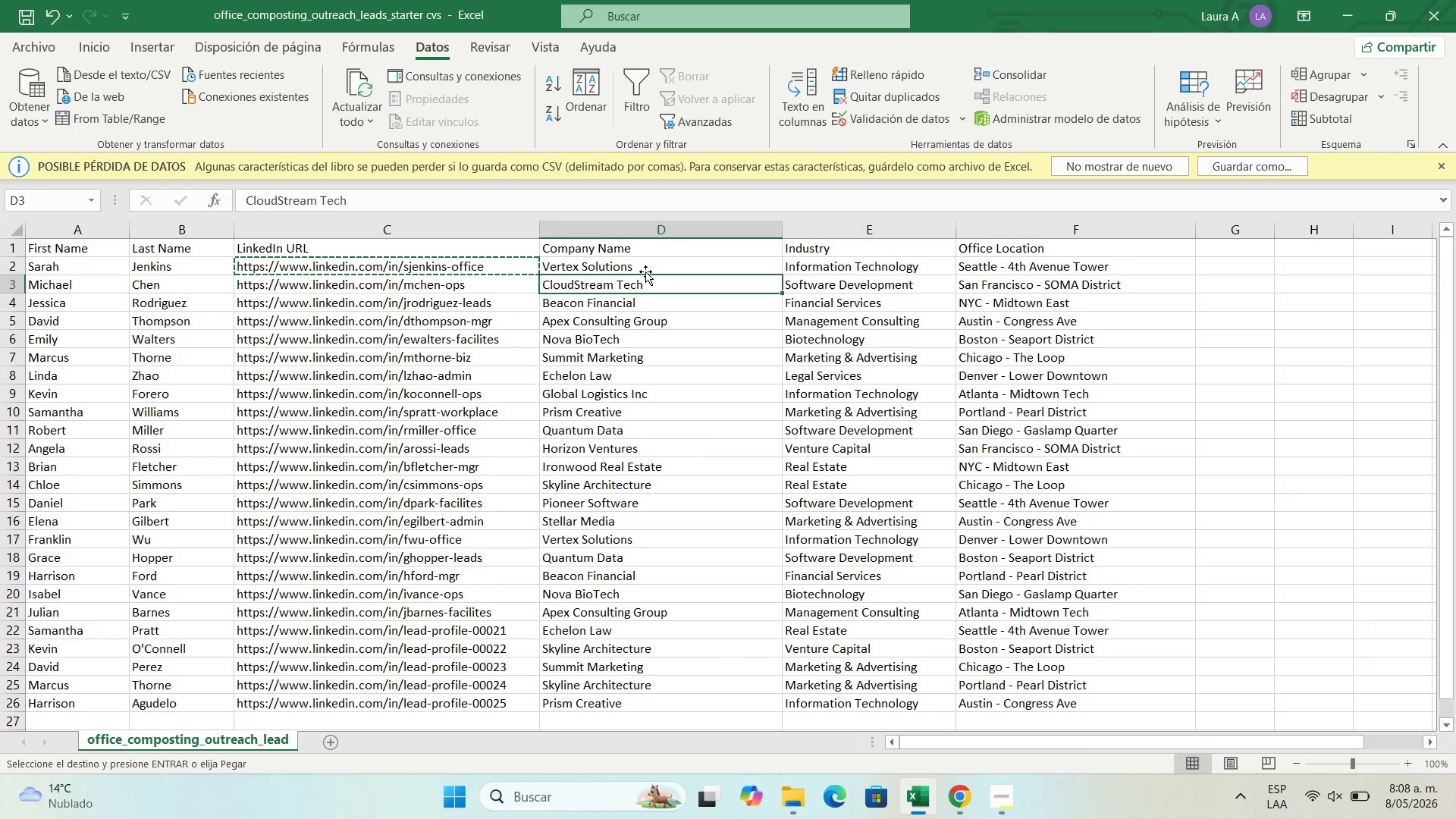 
left_click([645, 269])
 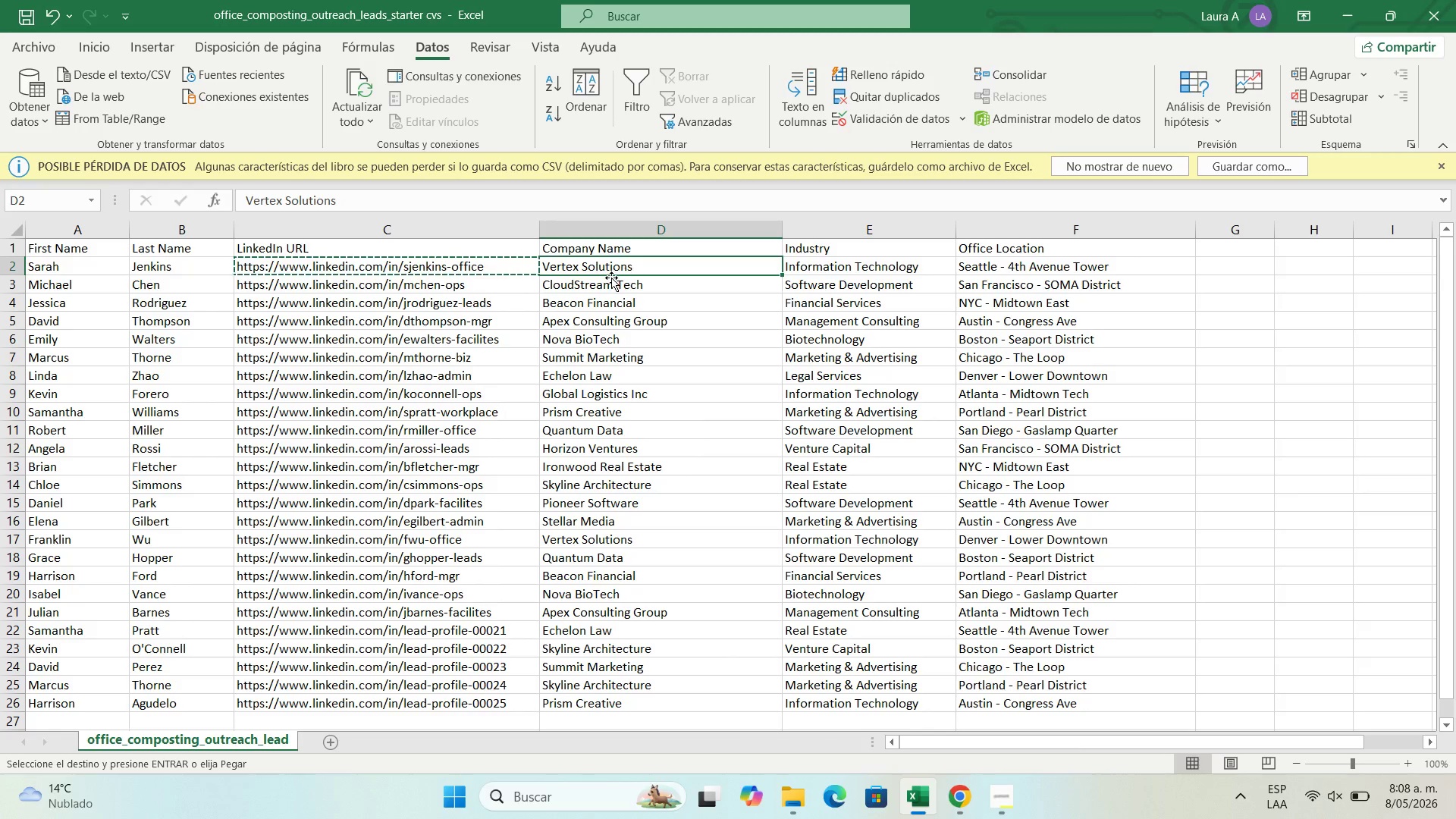 
key(Control+C)
 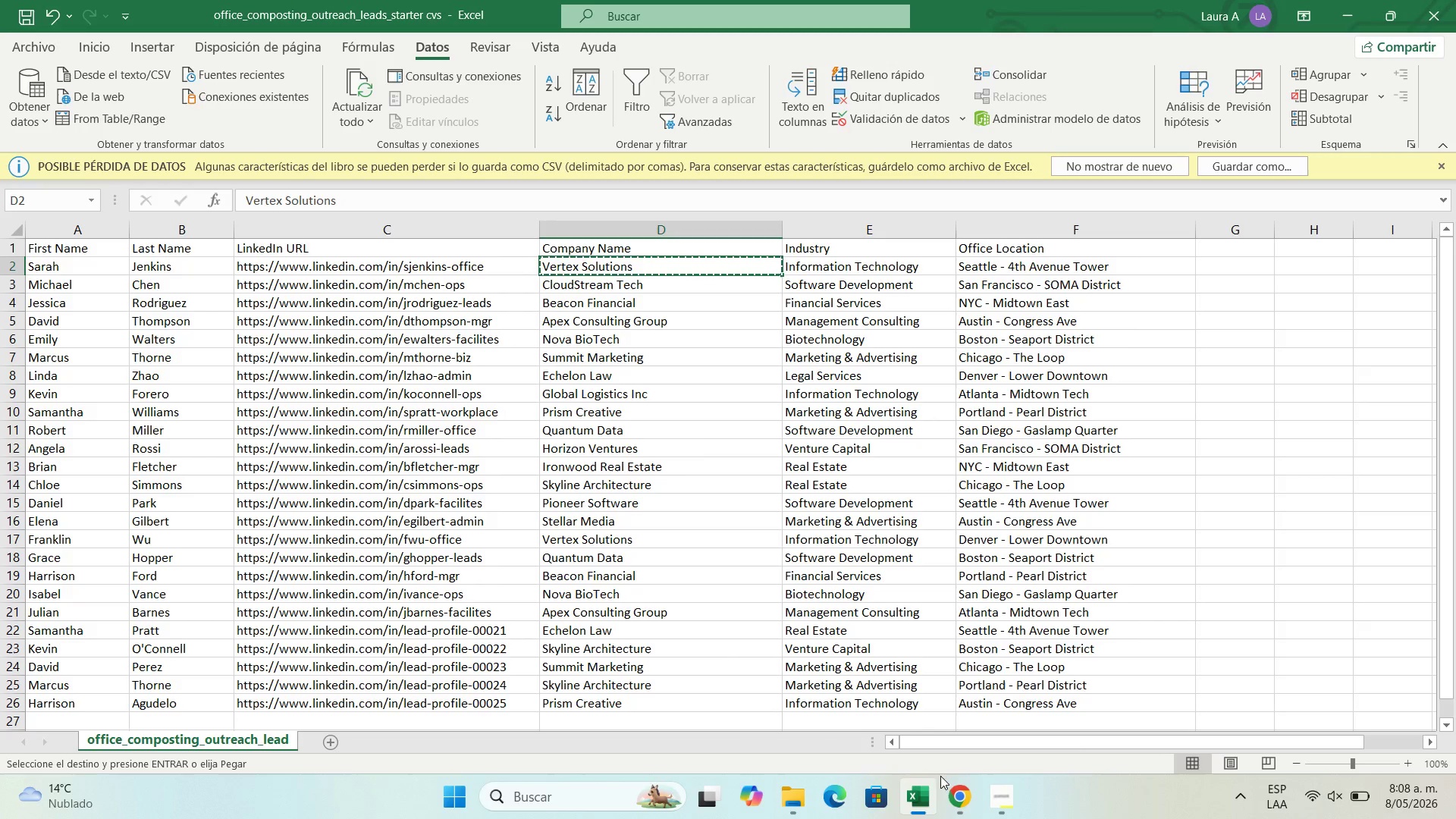 
left_click([953, 794])
 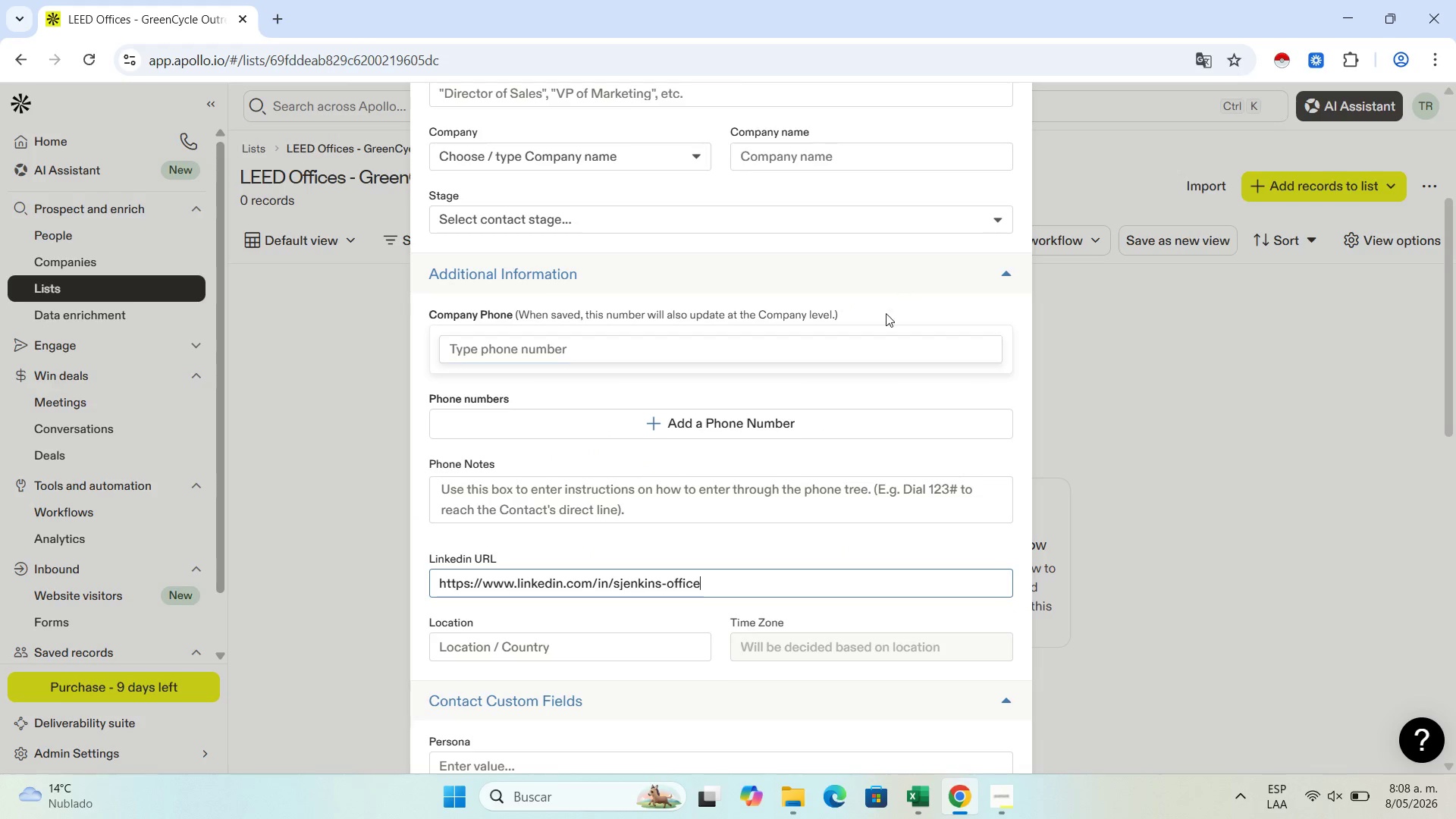 
scroll: coordinate [883, 299], scroll_direction: up, amount: 3.0
 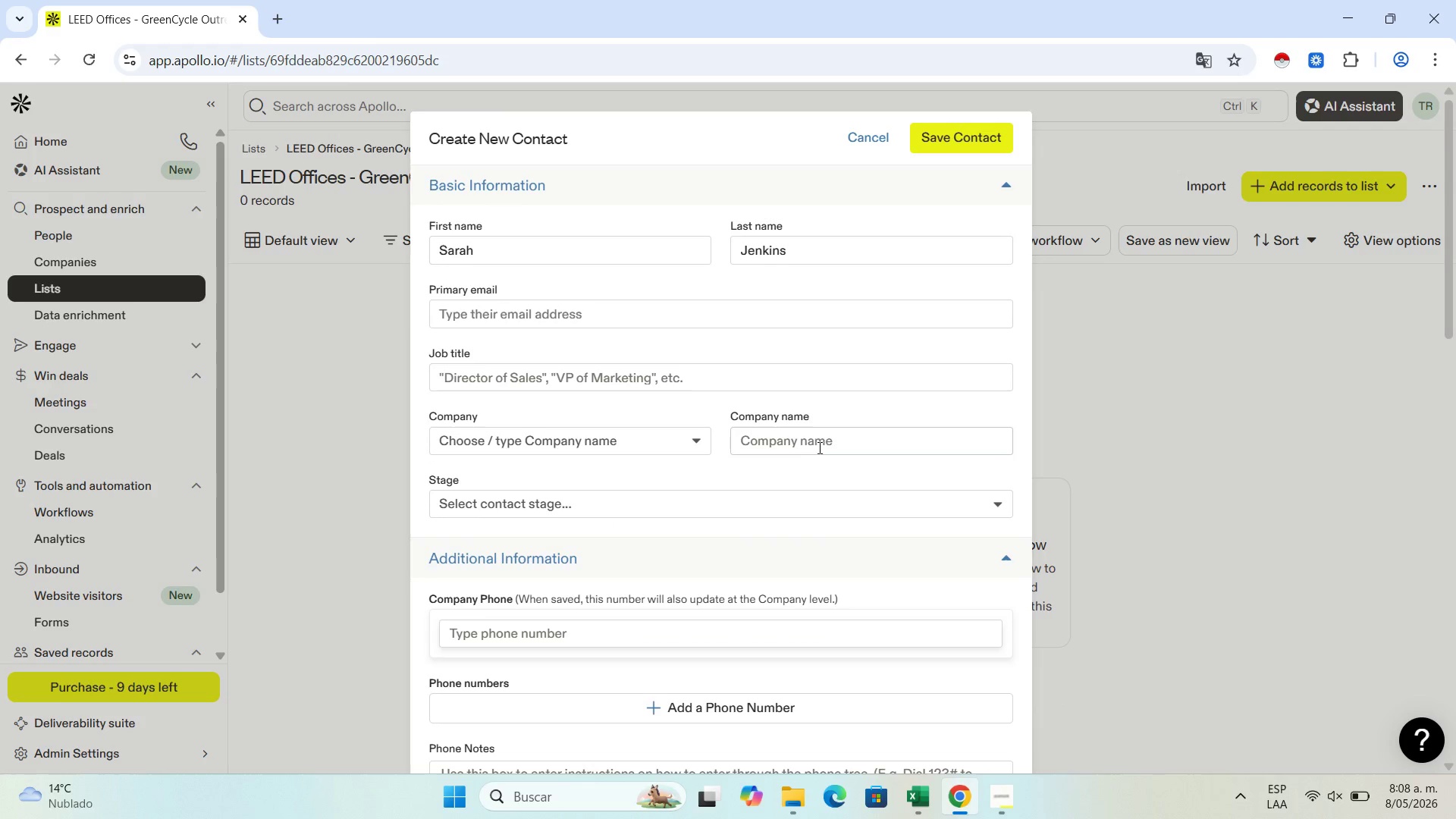 
left_click([827, 438])
 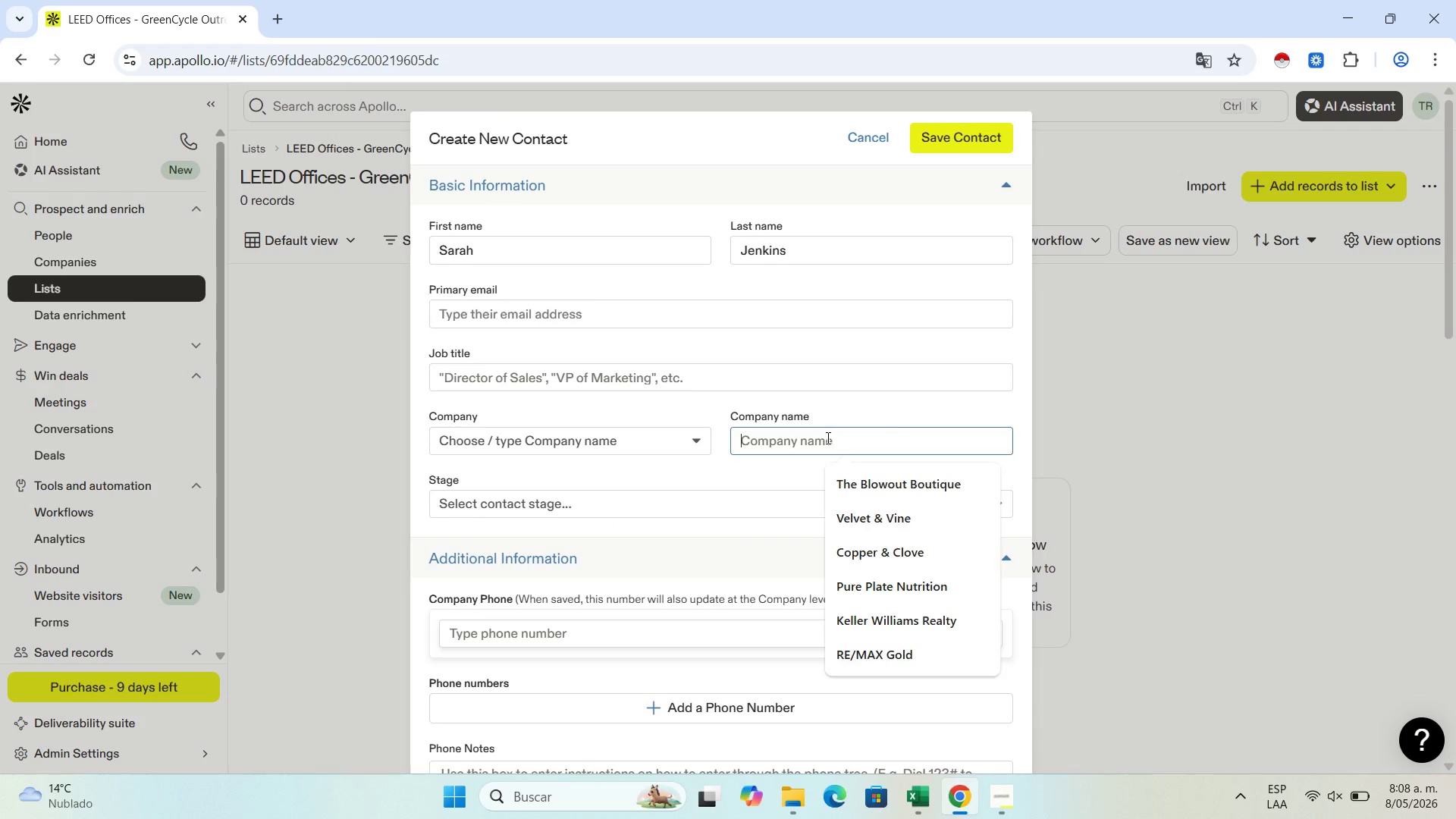 
key(Control+V)
 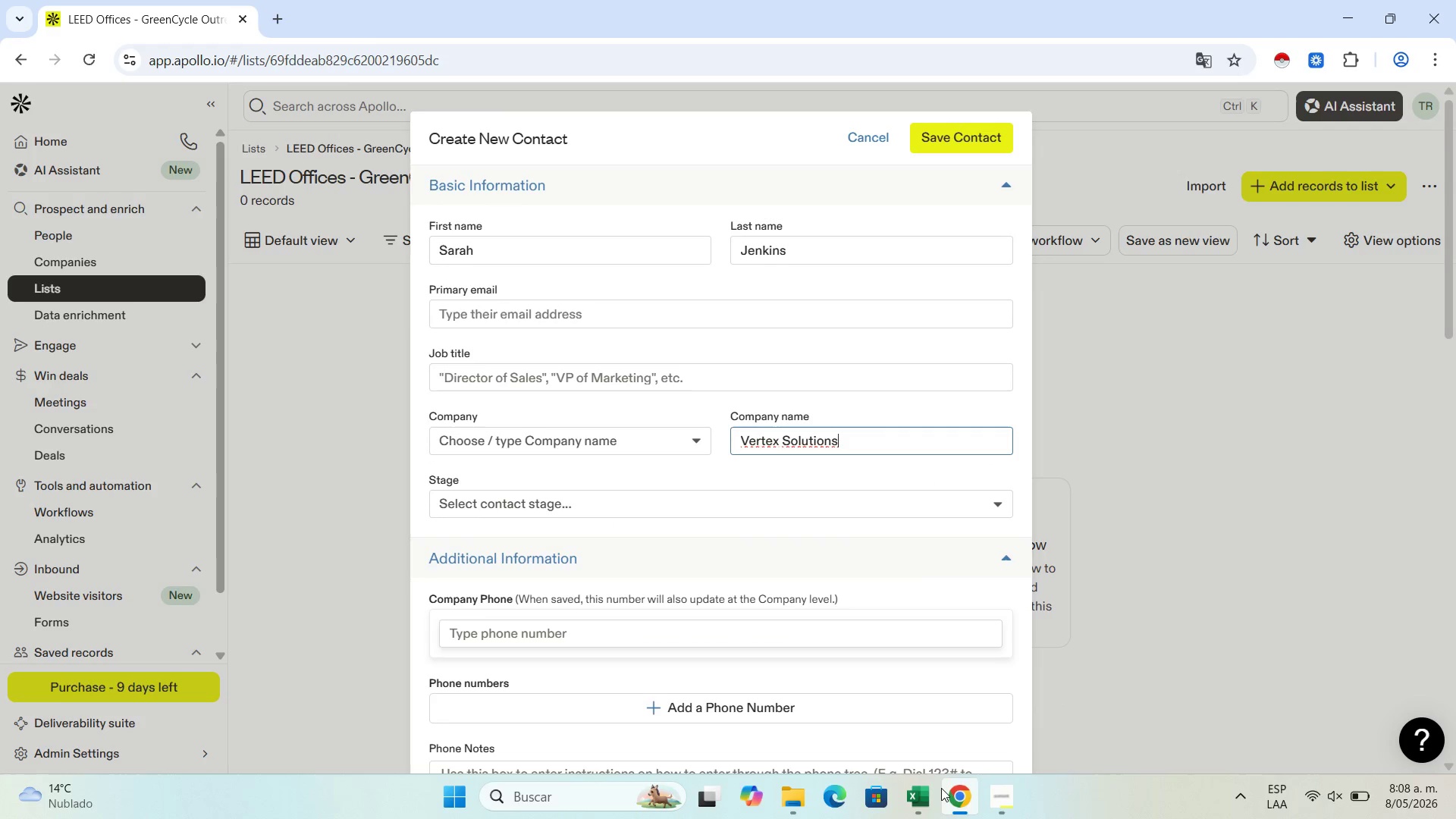 
left_click([936, 792])
 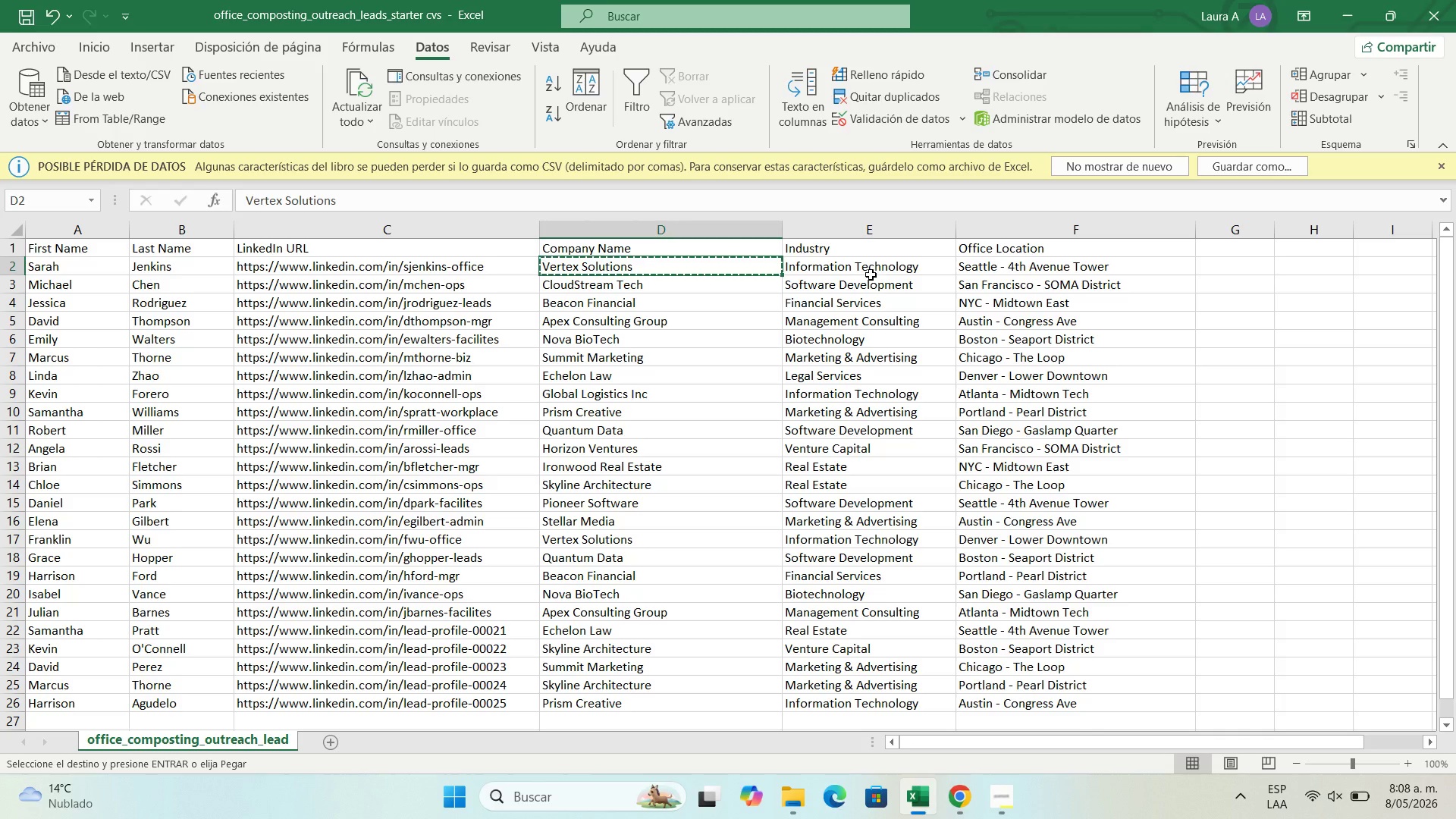 
left_click([879, 265])
 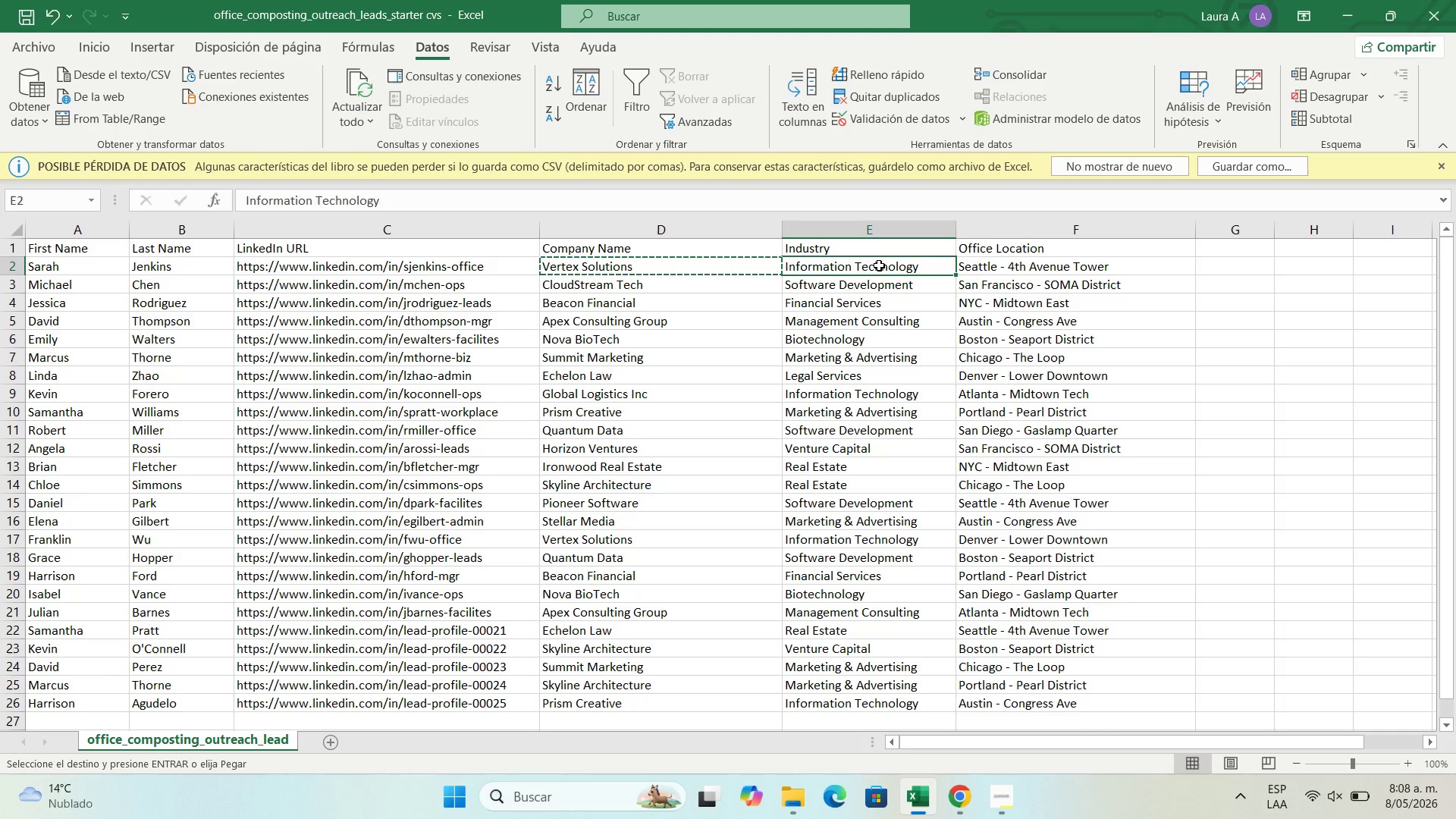 
key(Control+C)
 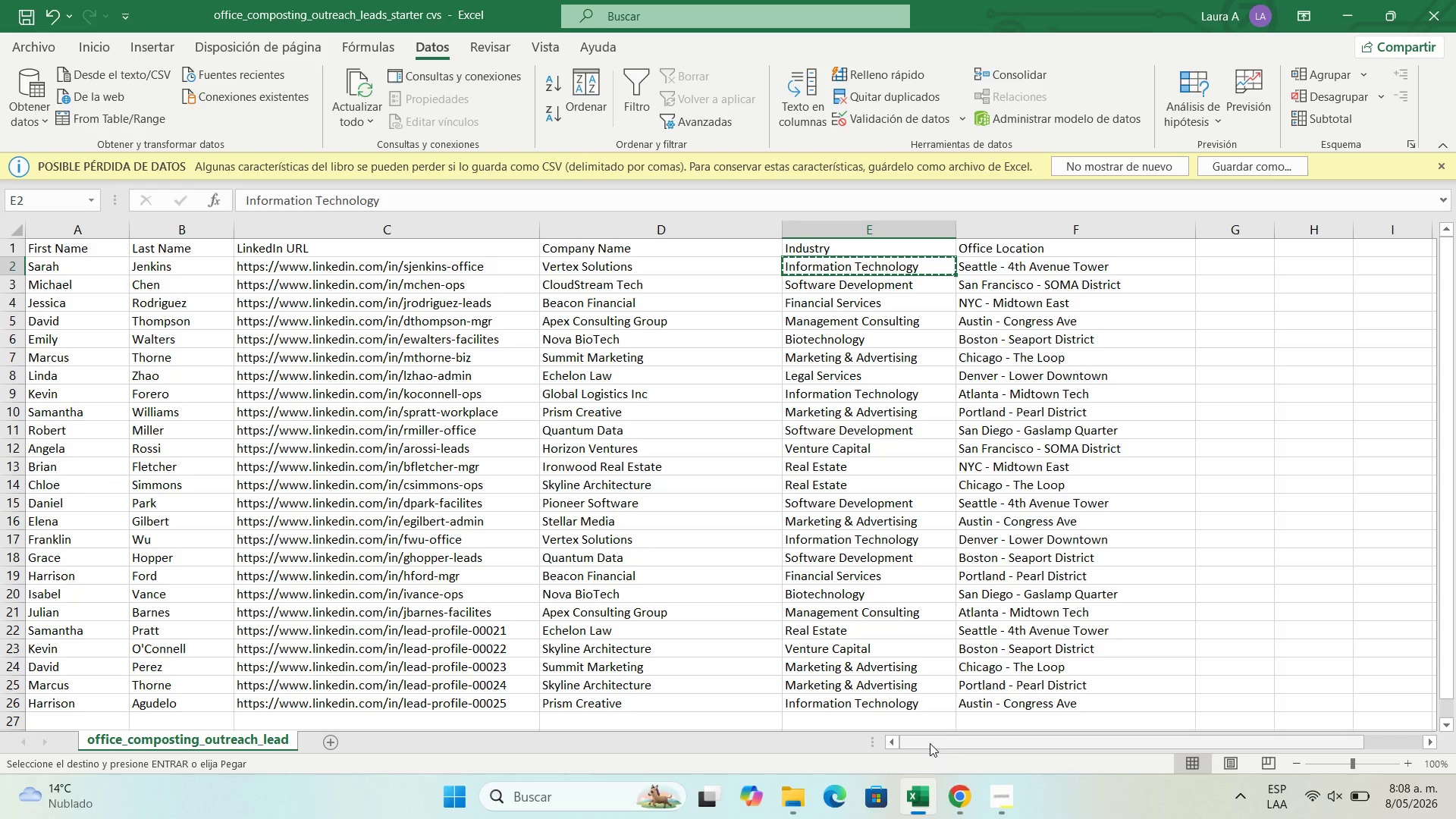 
left_click([949, 794])
 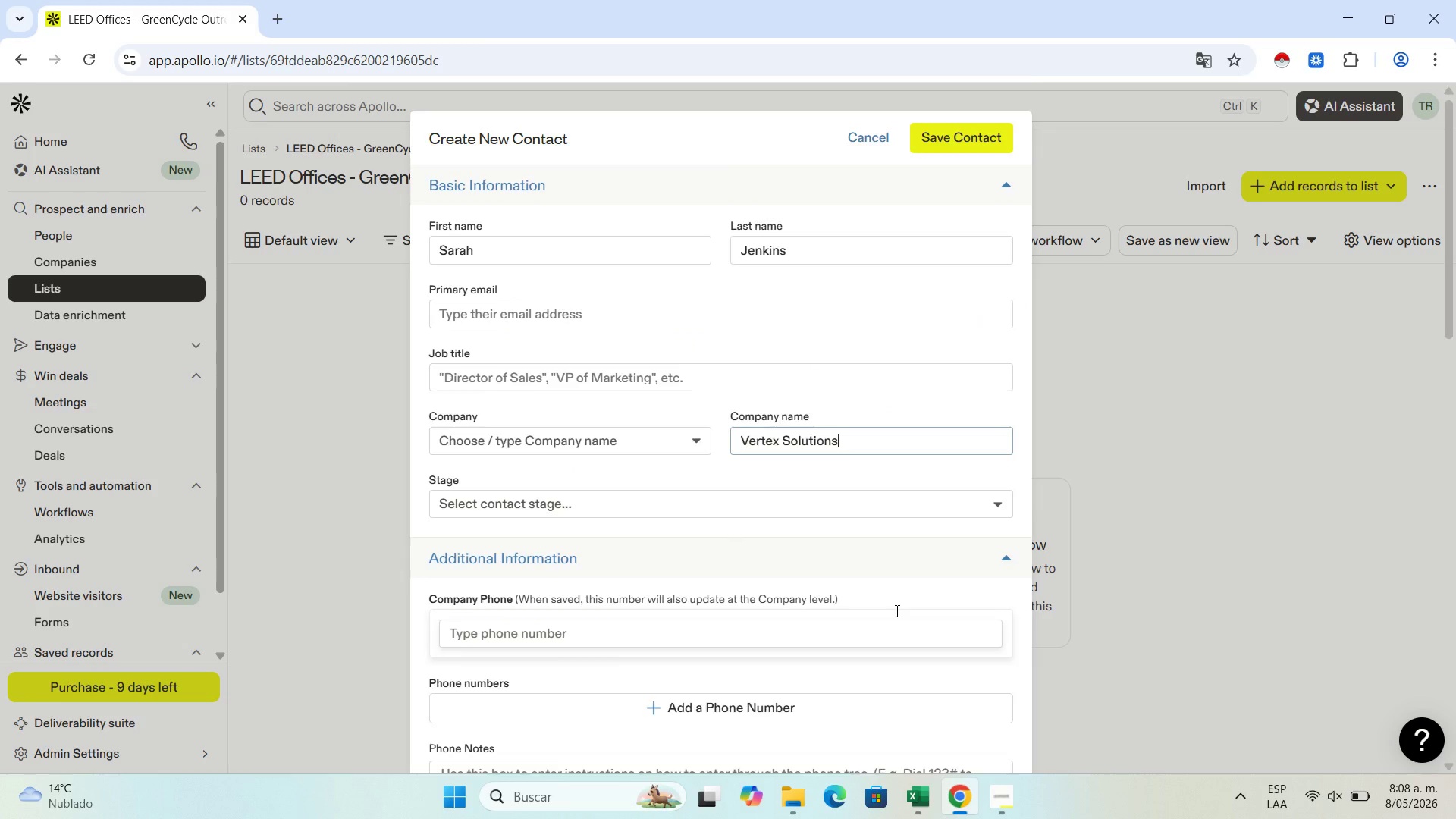 
scroll: coordinate [586, 526], scroll_direction: down, amount: 7.0
 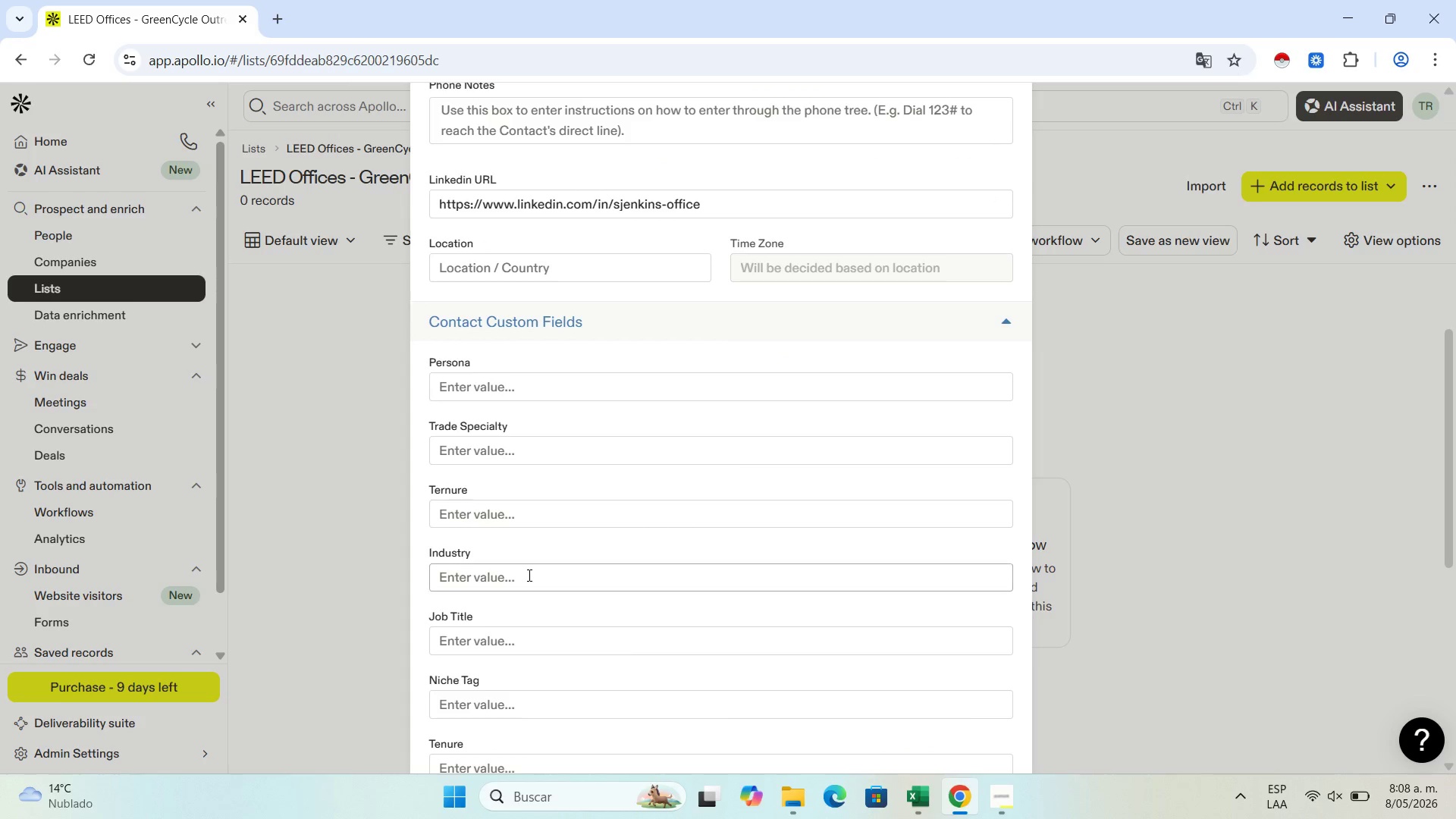 
left_click([528, 575])
 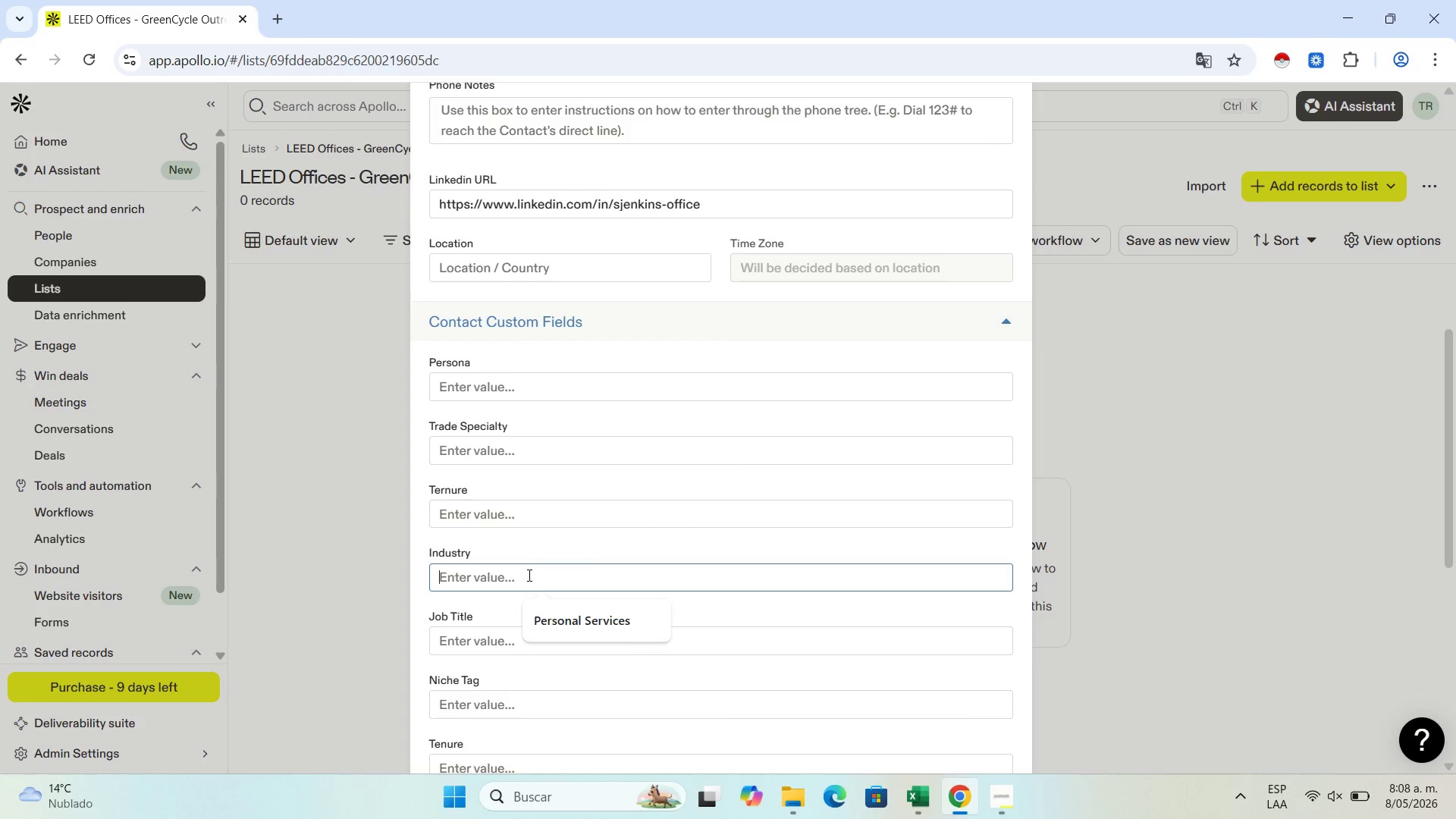 
key(Control+V)
 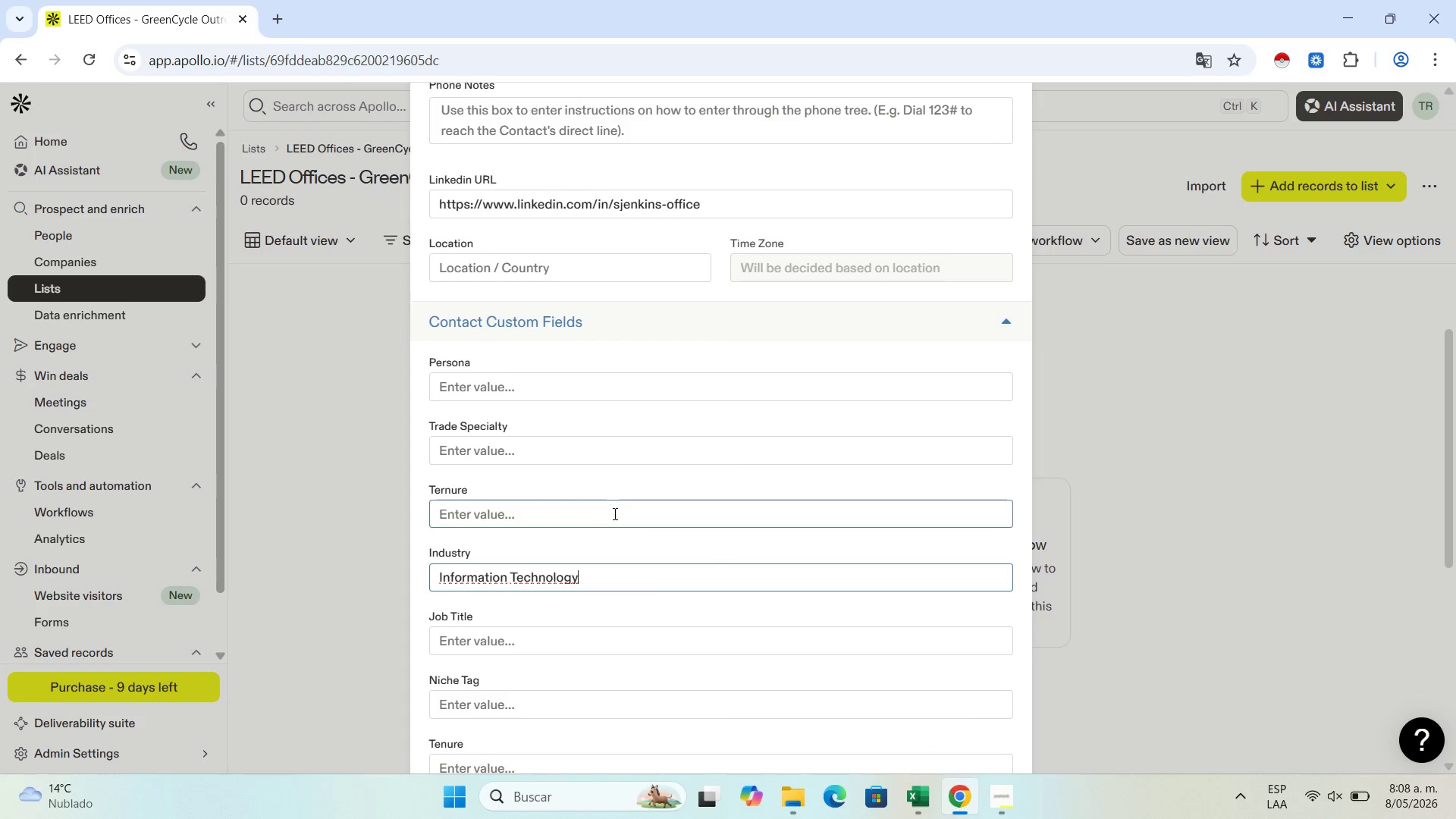 
scroll: coordinate [613, 513], scroll_direction: up, amount: 1.0
 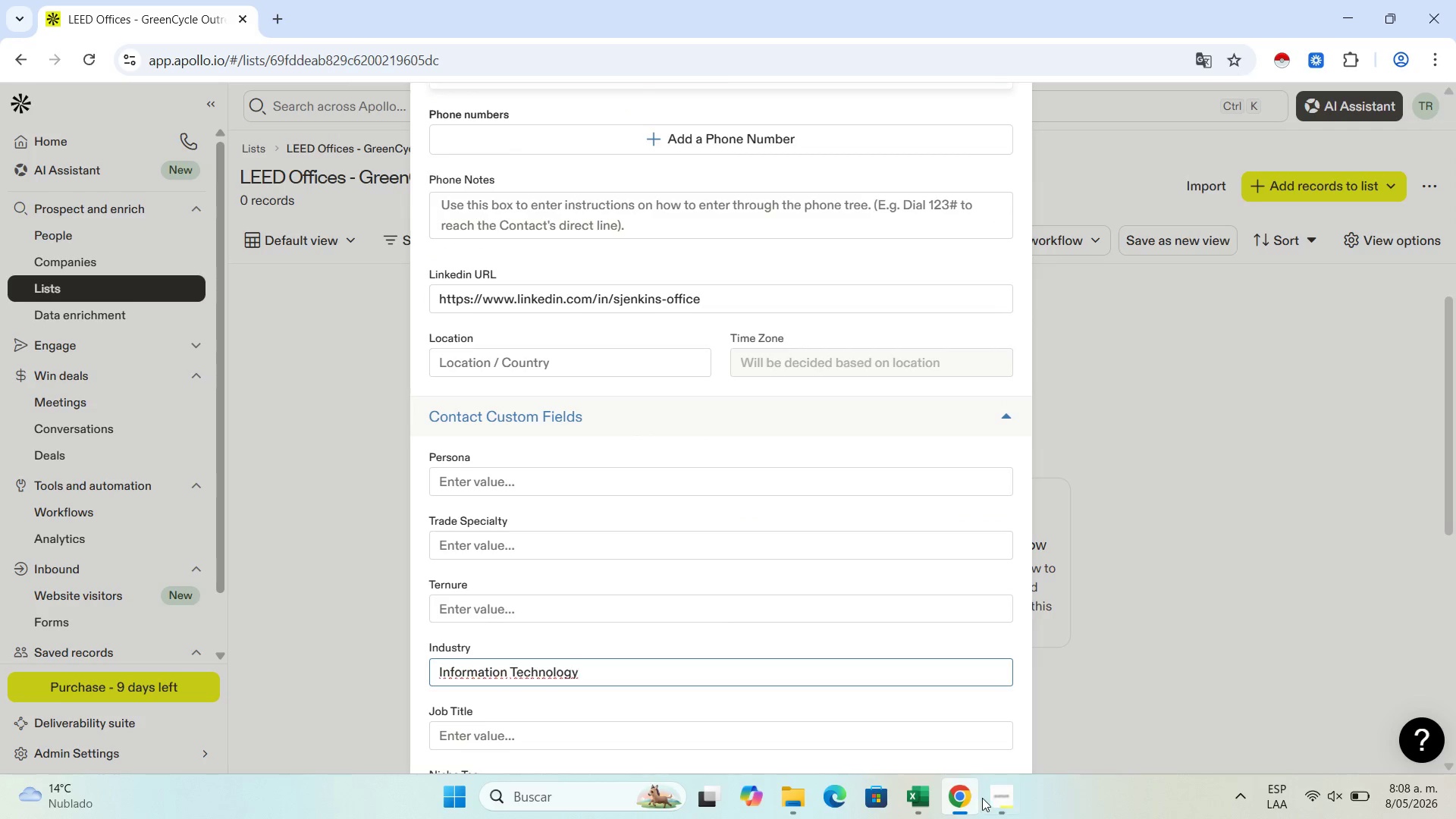 
left_click([993, 795])